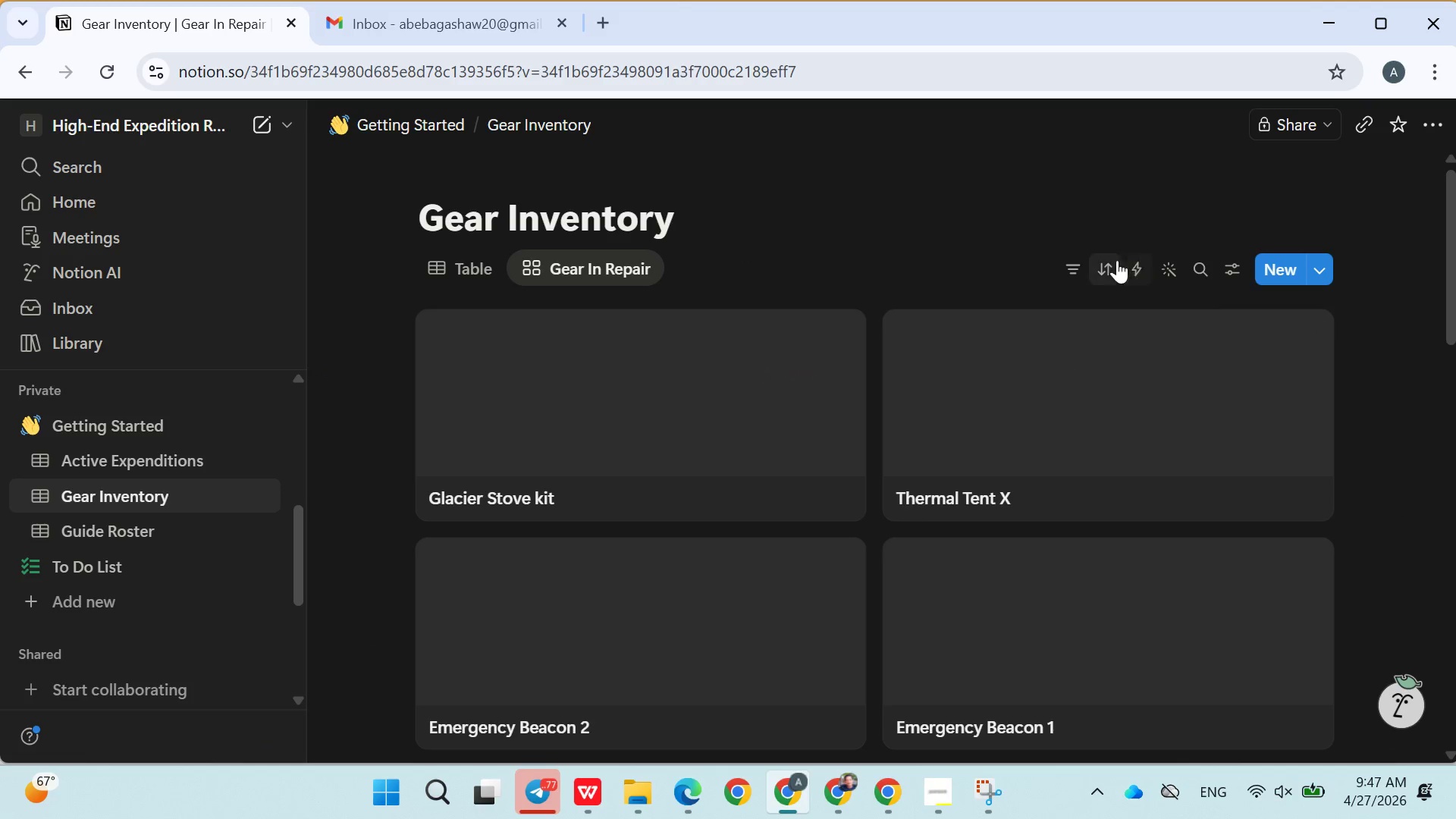 
left_click([1084, 265])
 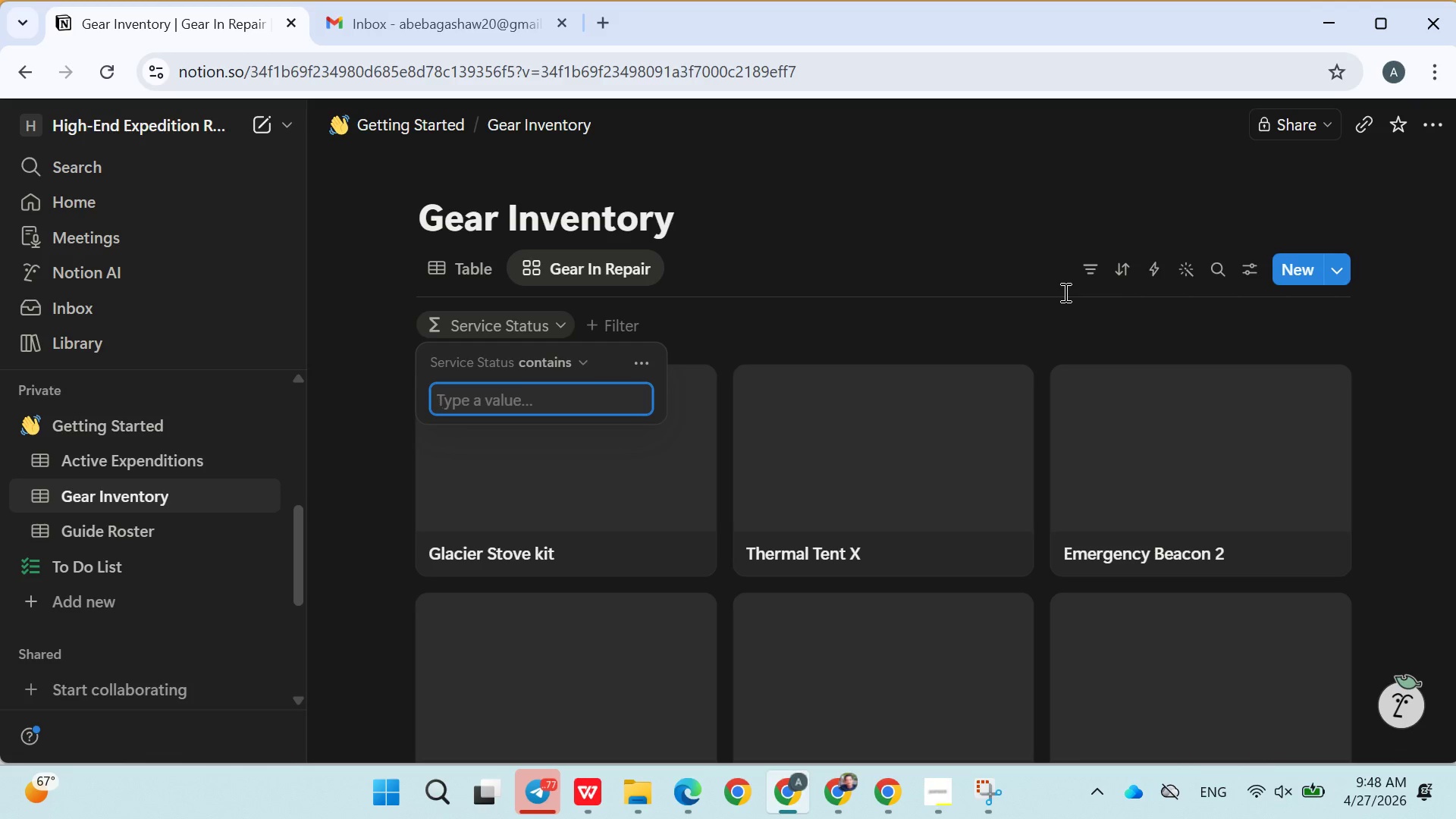 
type(ma)
key(Backspace)
key(Backspace)
 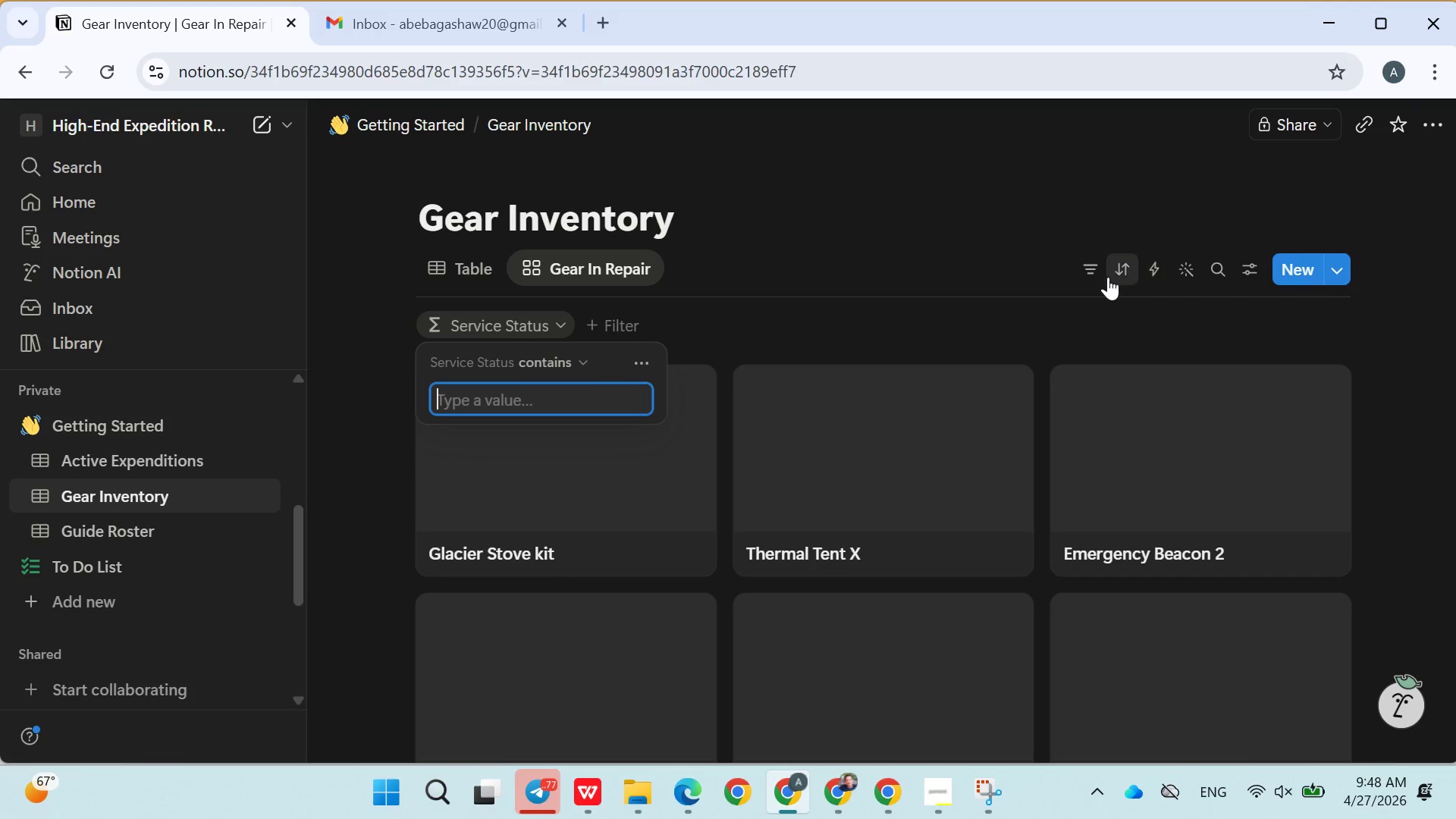 
left_click([1098, 265])
 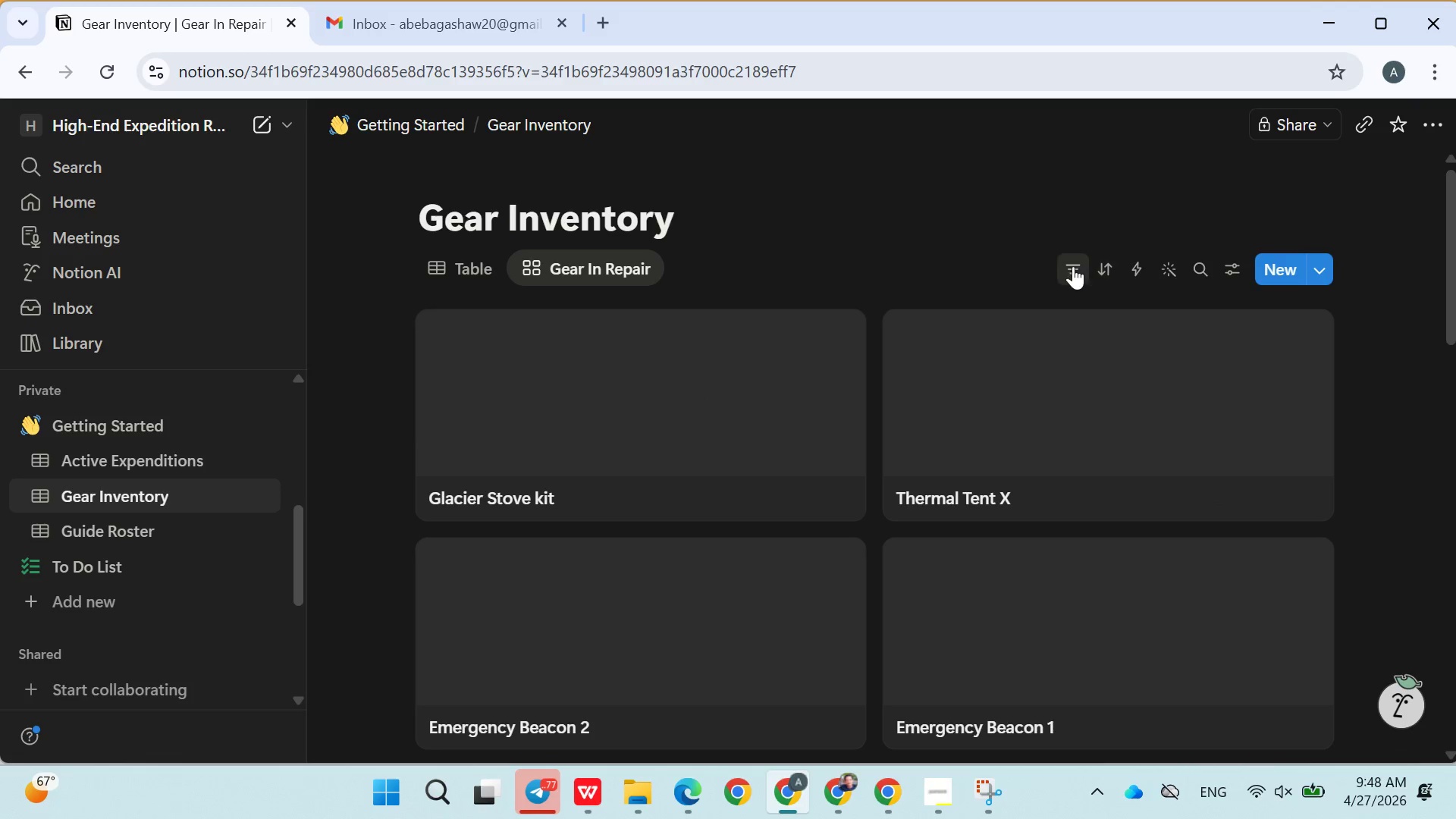 
left_click([1072, 266])
 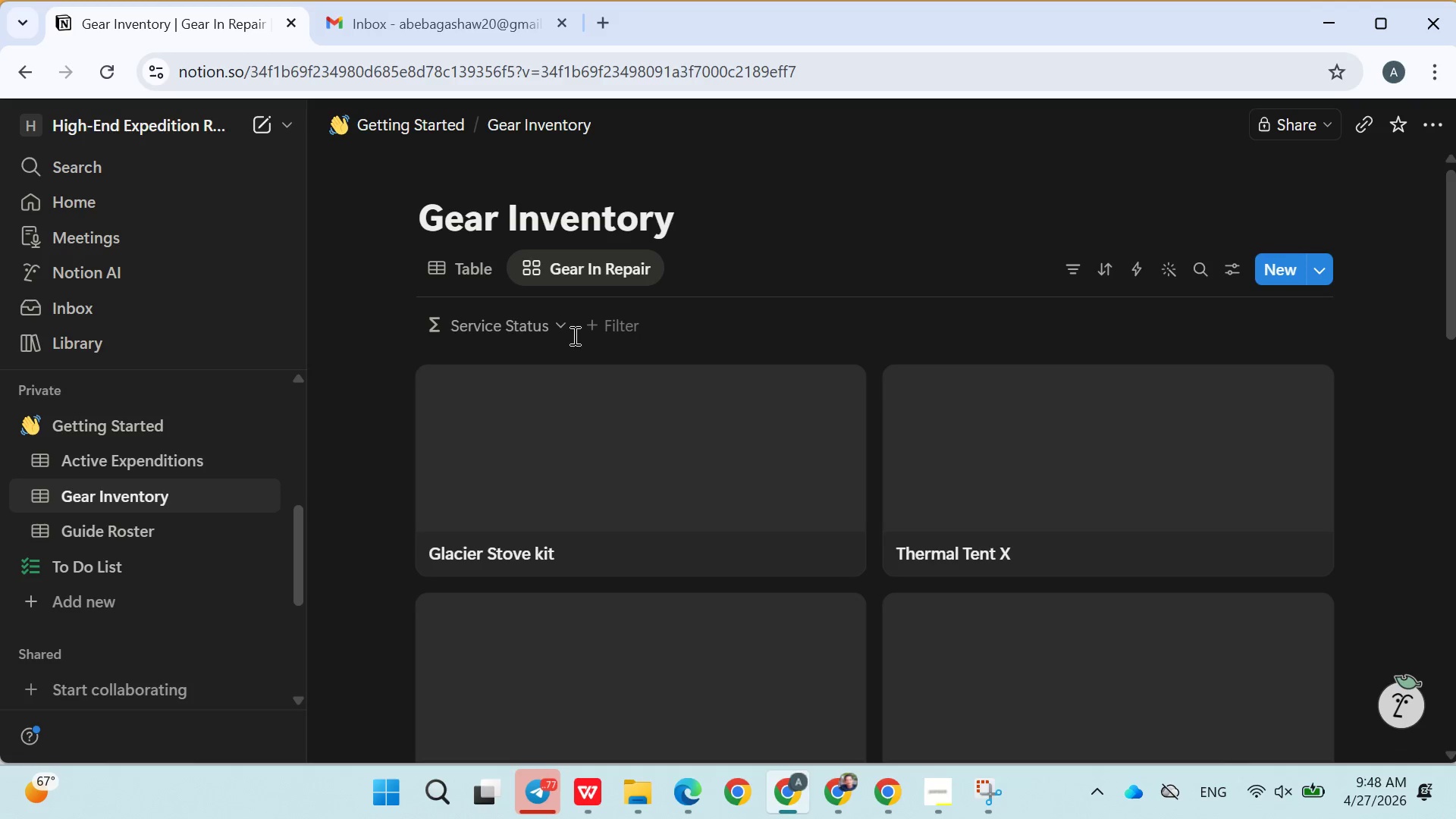 
left_click([566, 331])
 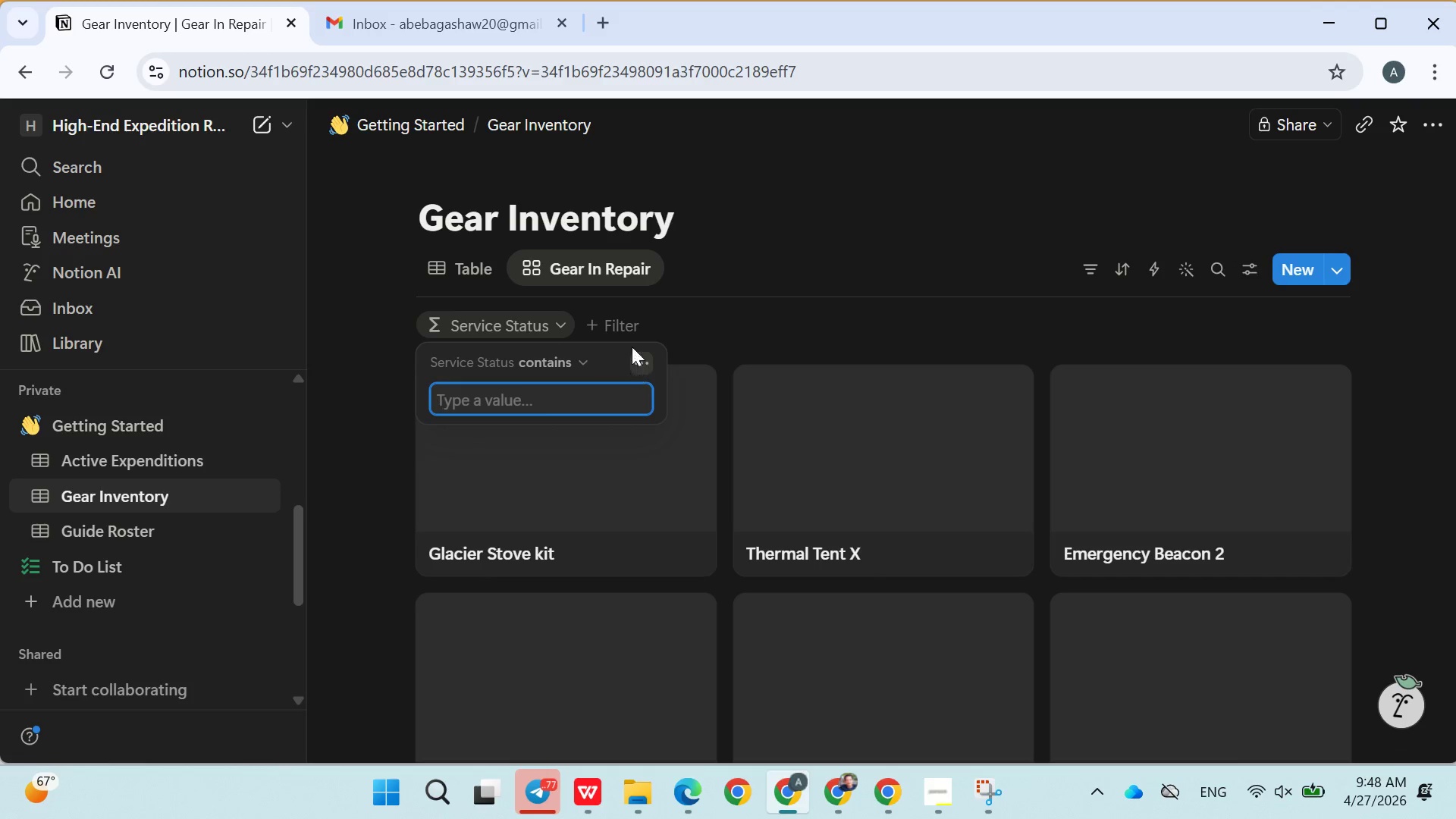 
left_click([633, 353])
 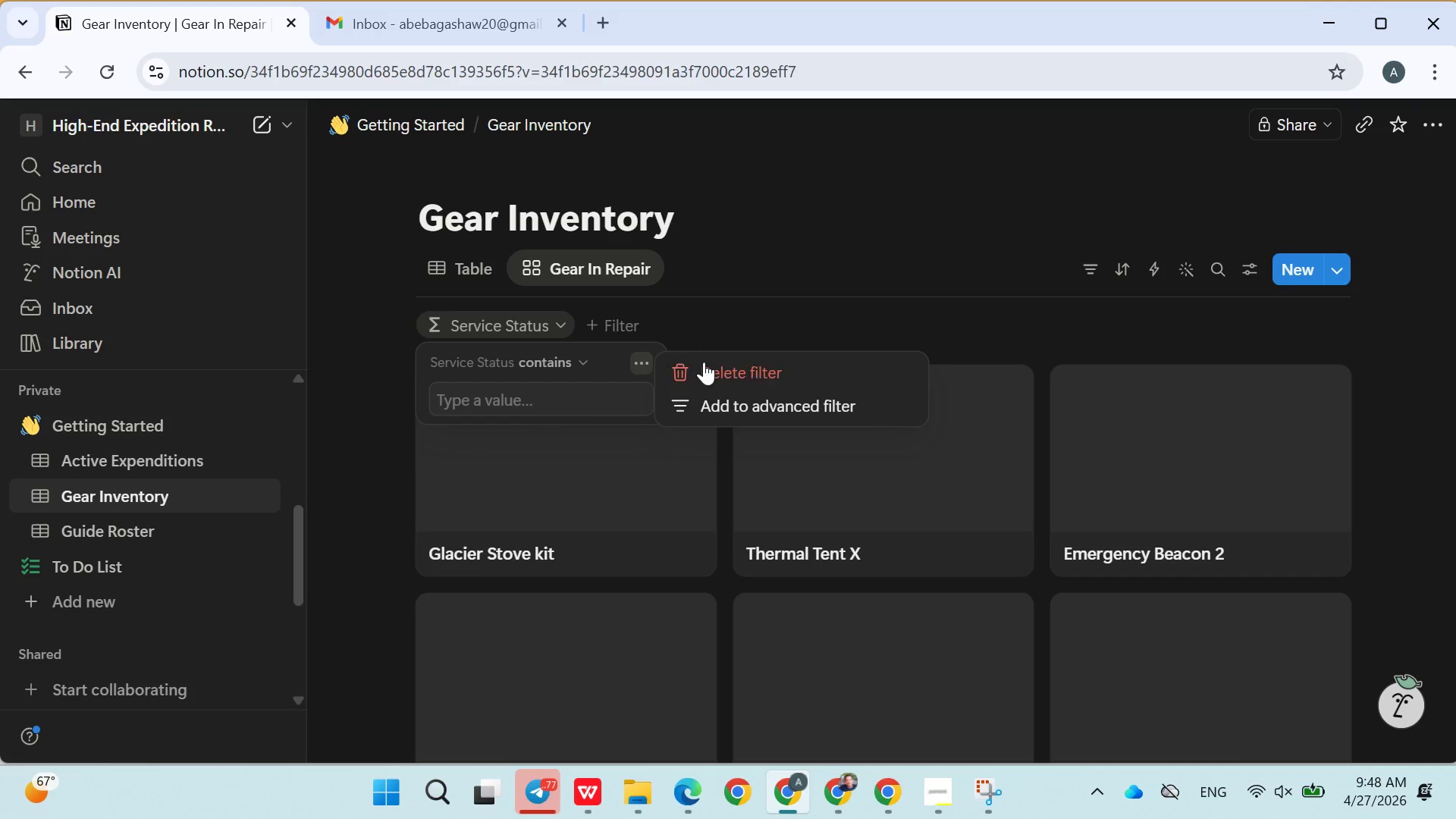 
left_click([704, 366])
 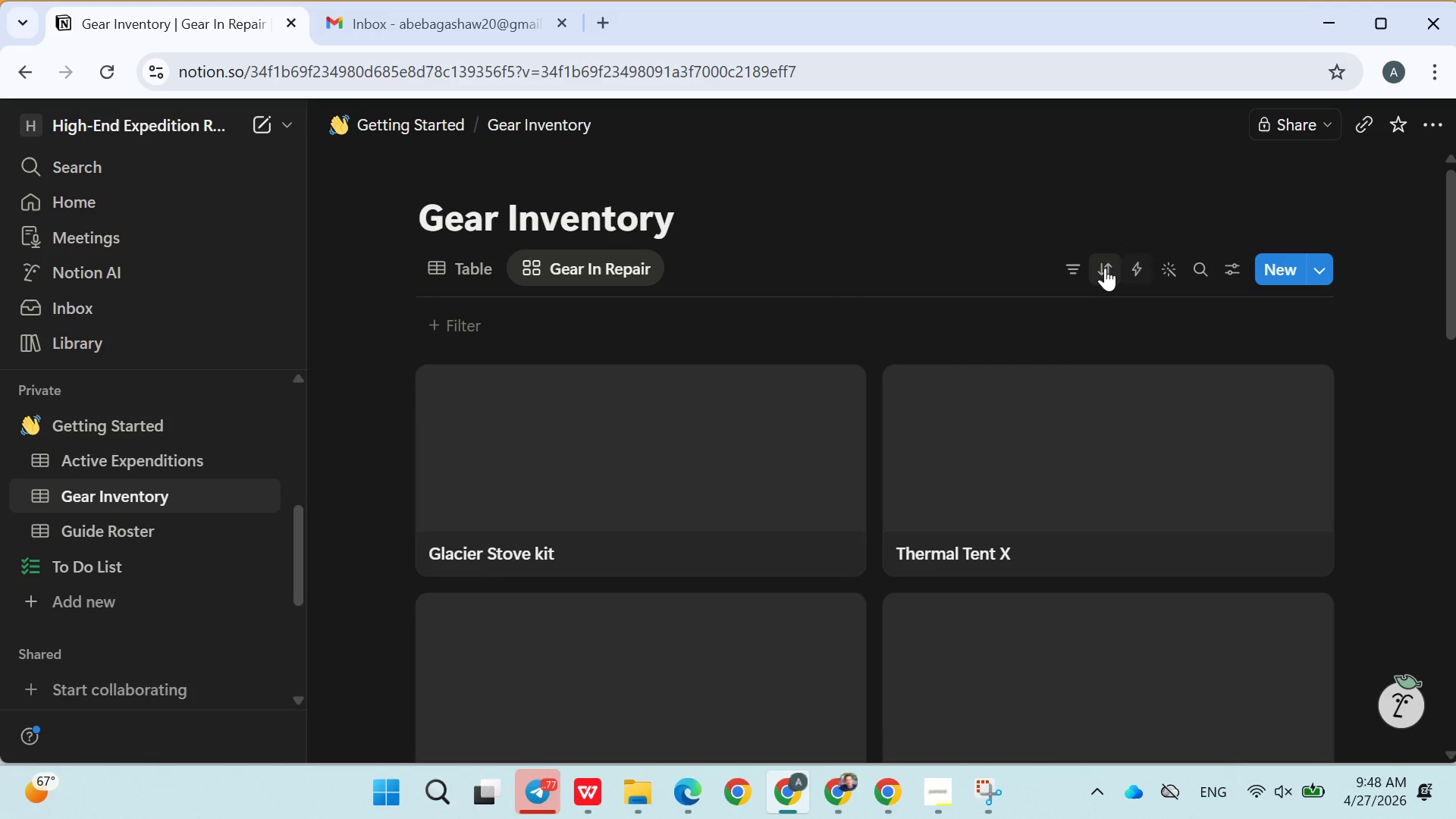 
left_click([1084, 265])
 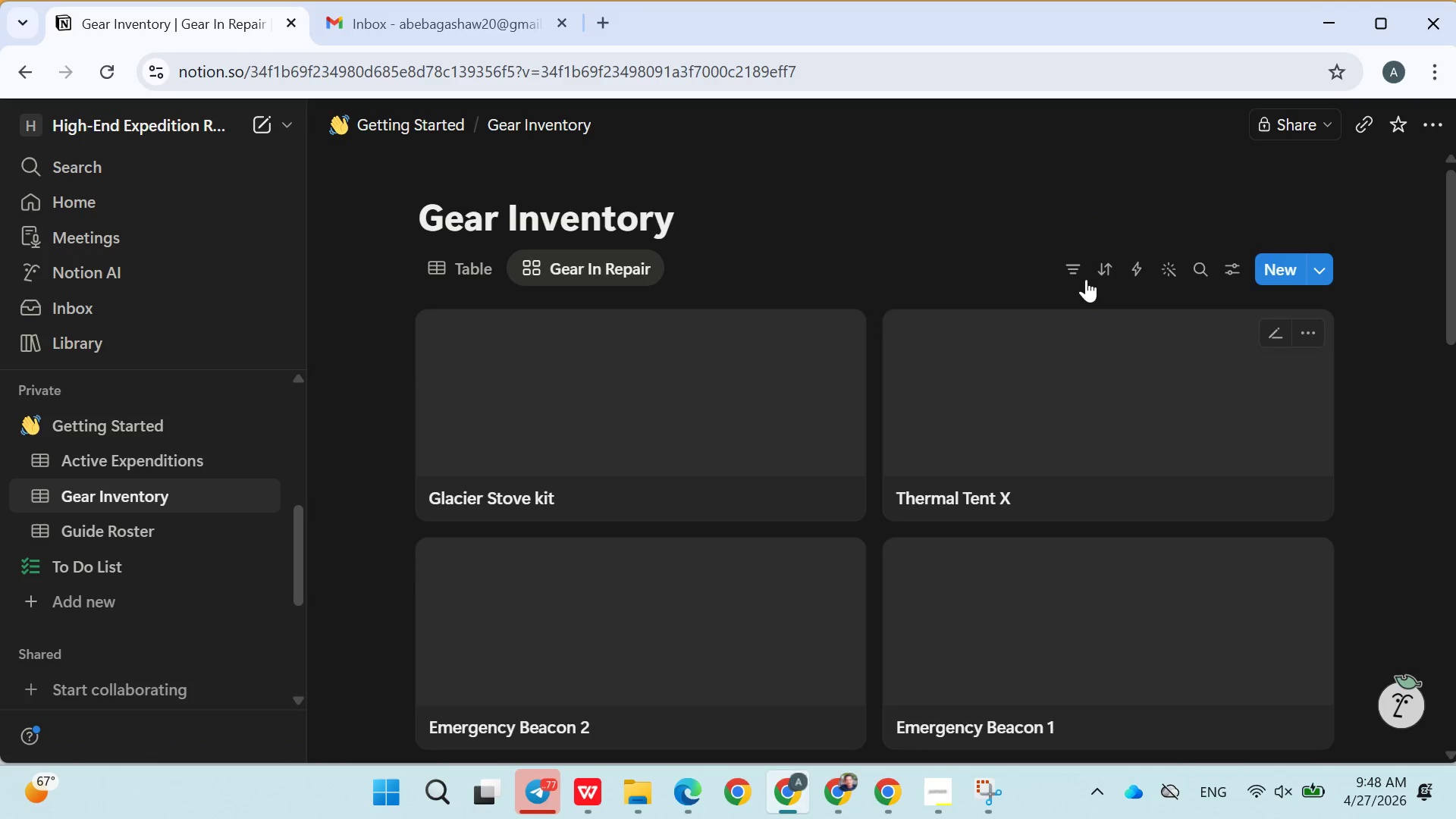 
left_click([1079, 272])
 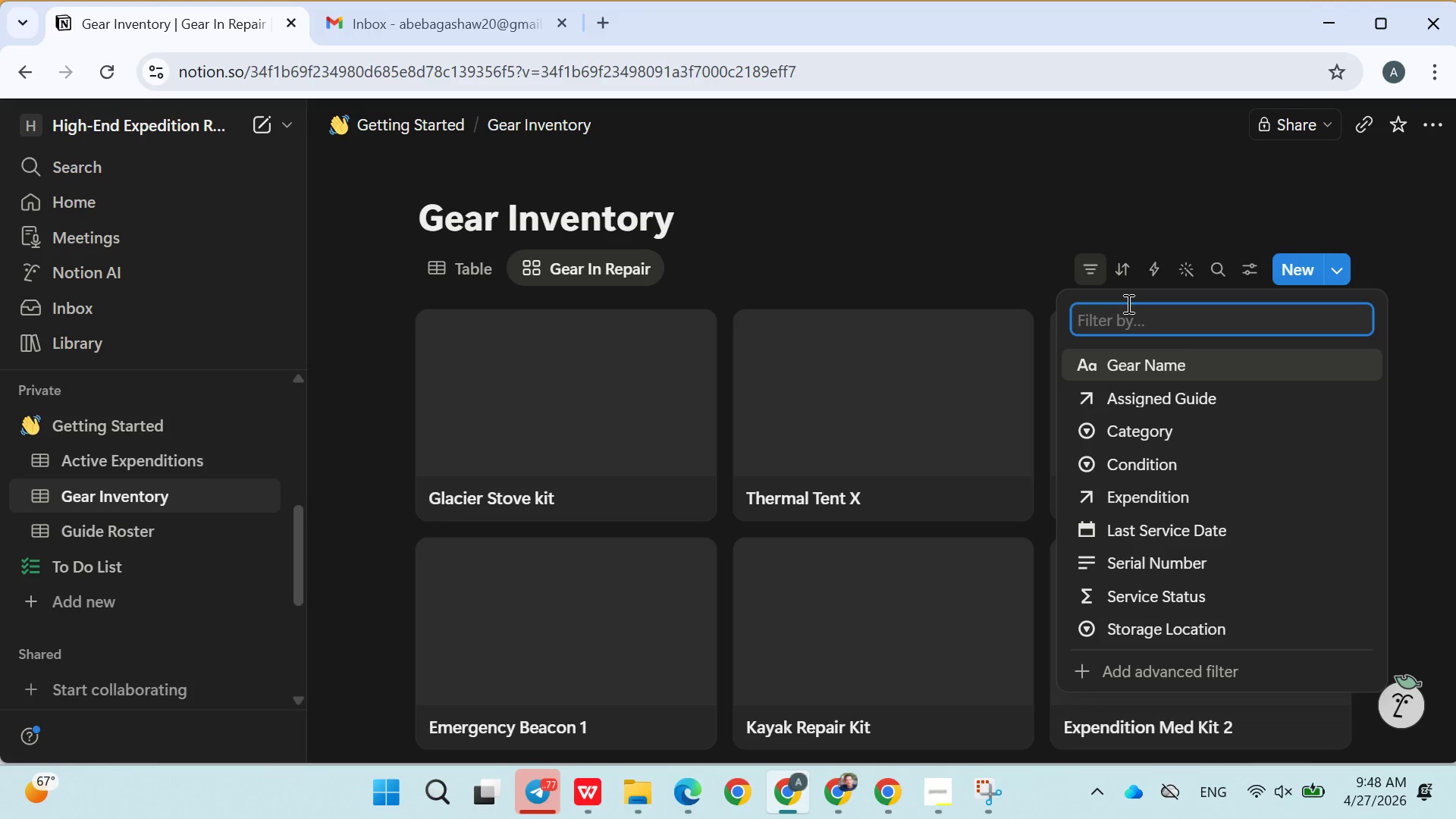 
type(c)
key(Backspace)
type(cond)
 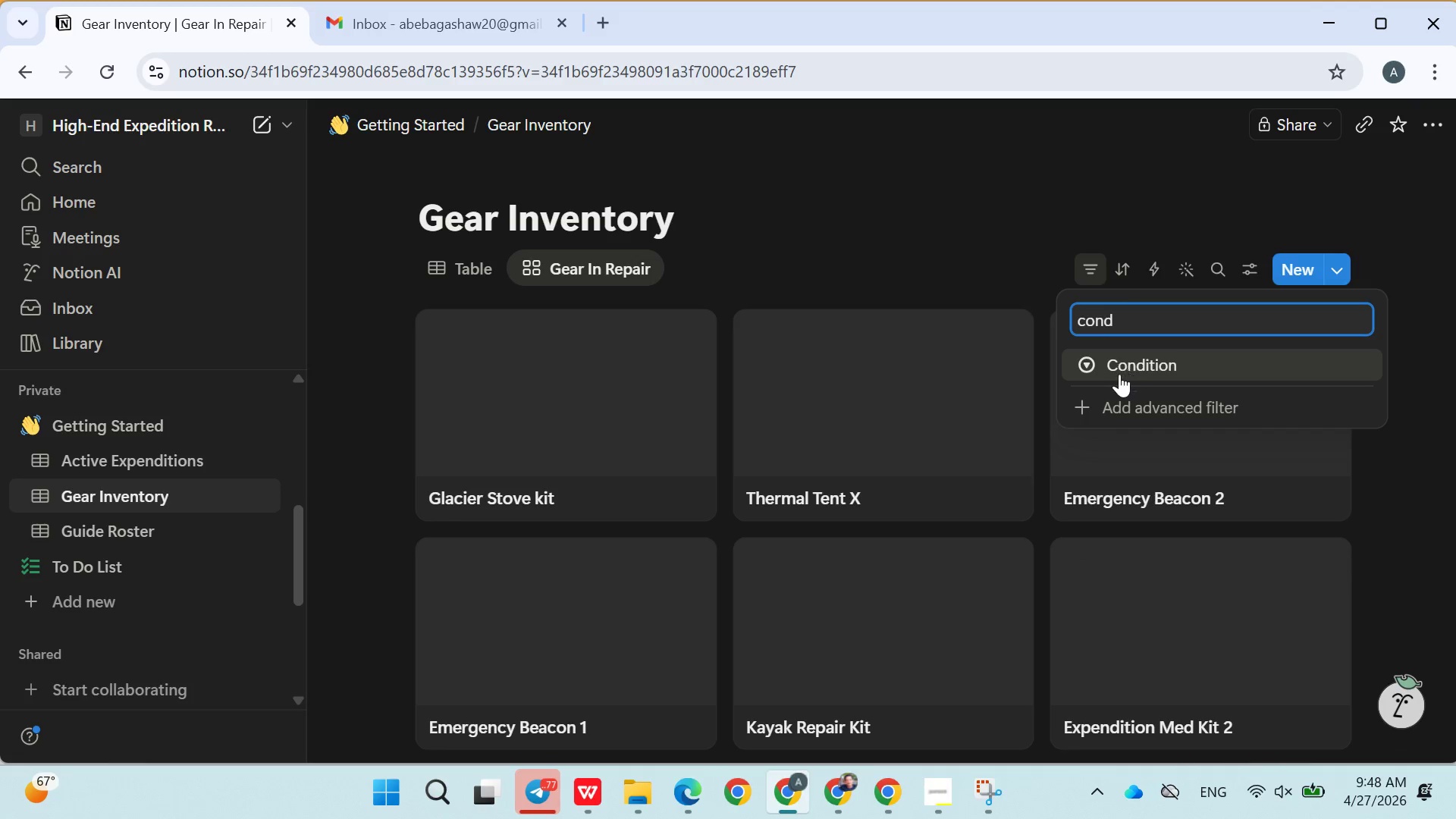 
left_click([1119, 374])
 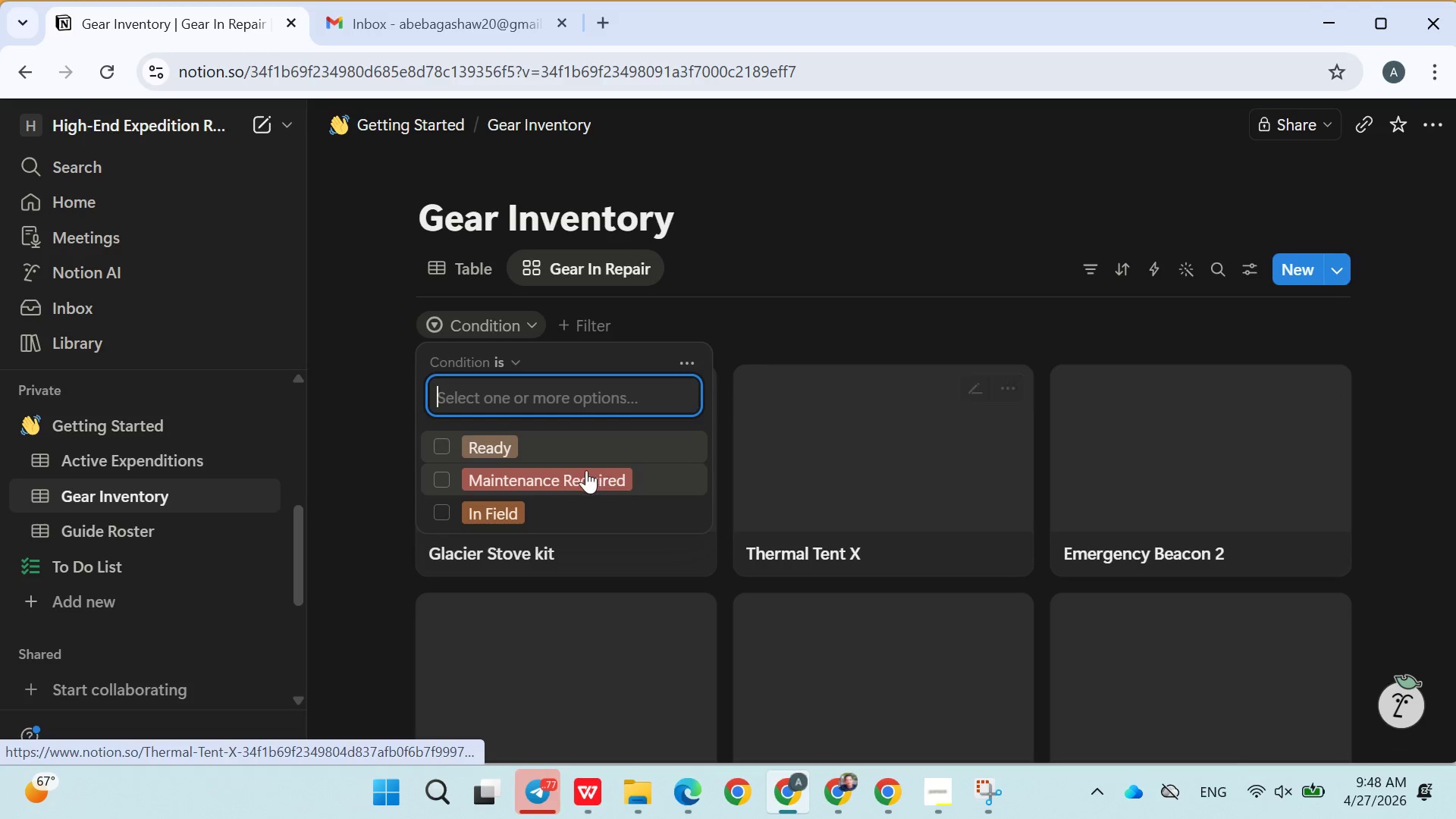 
left_click([573, 476])
 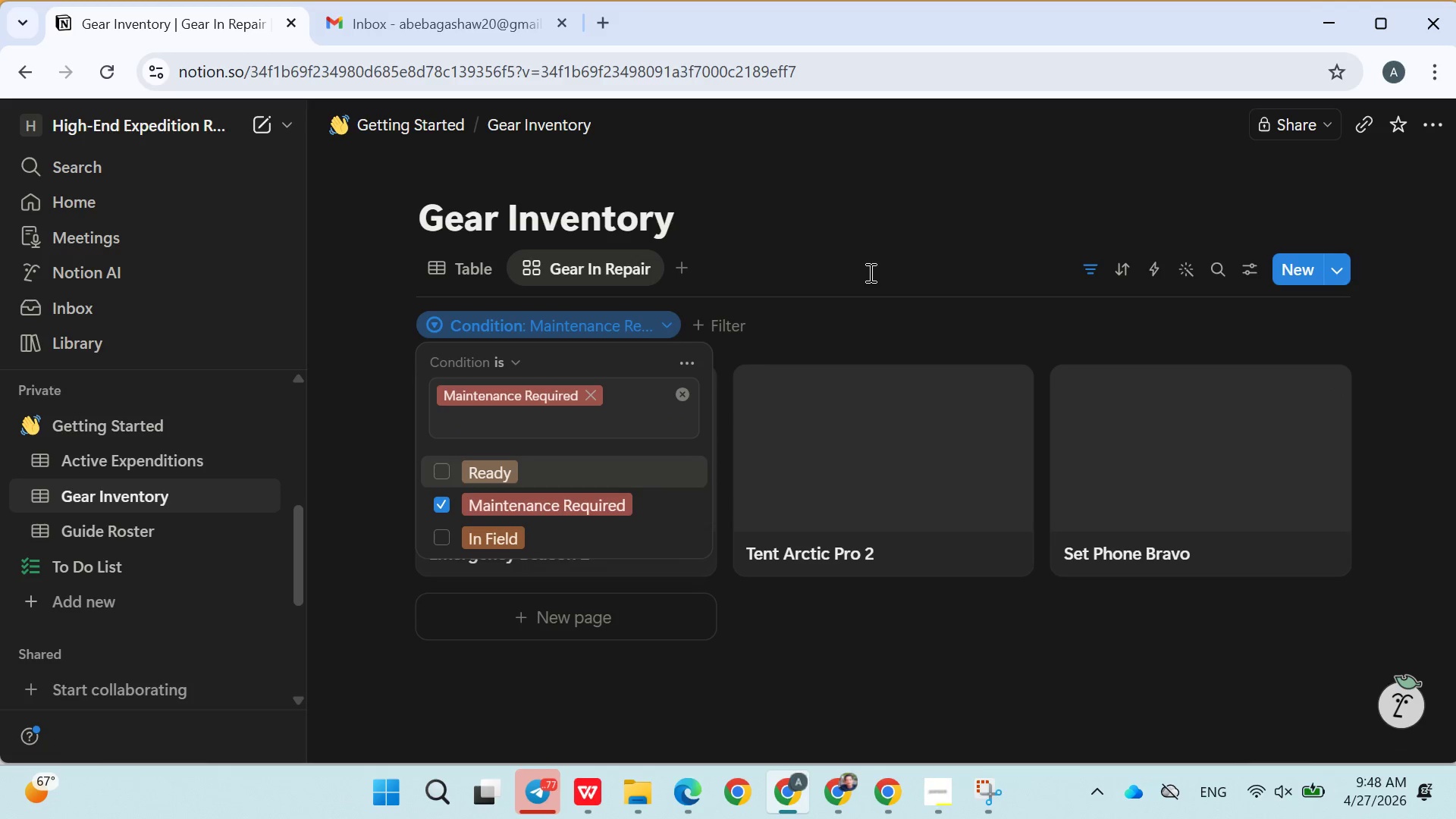 
left_click([869, 272])
 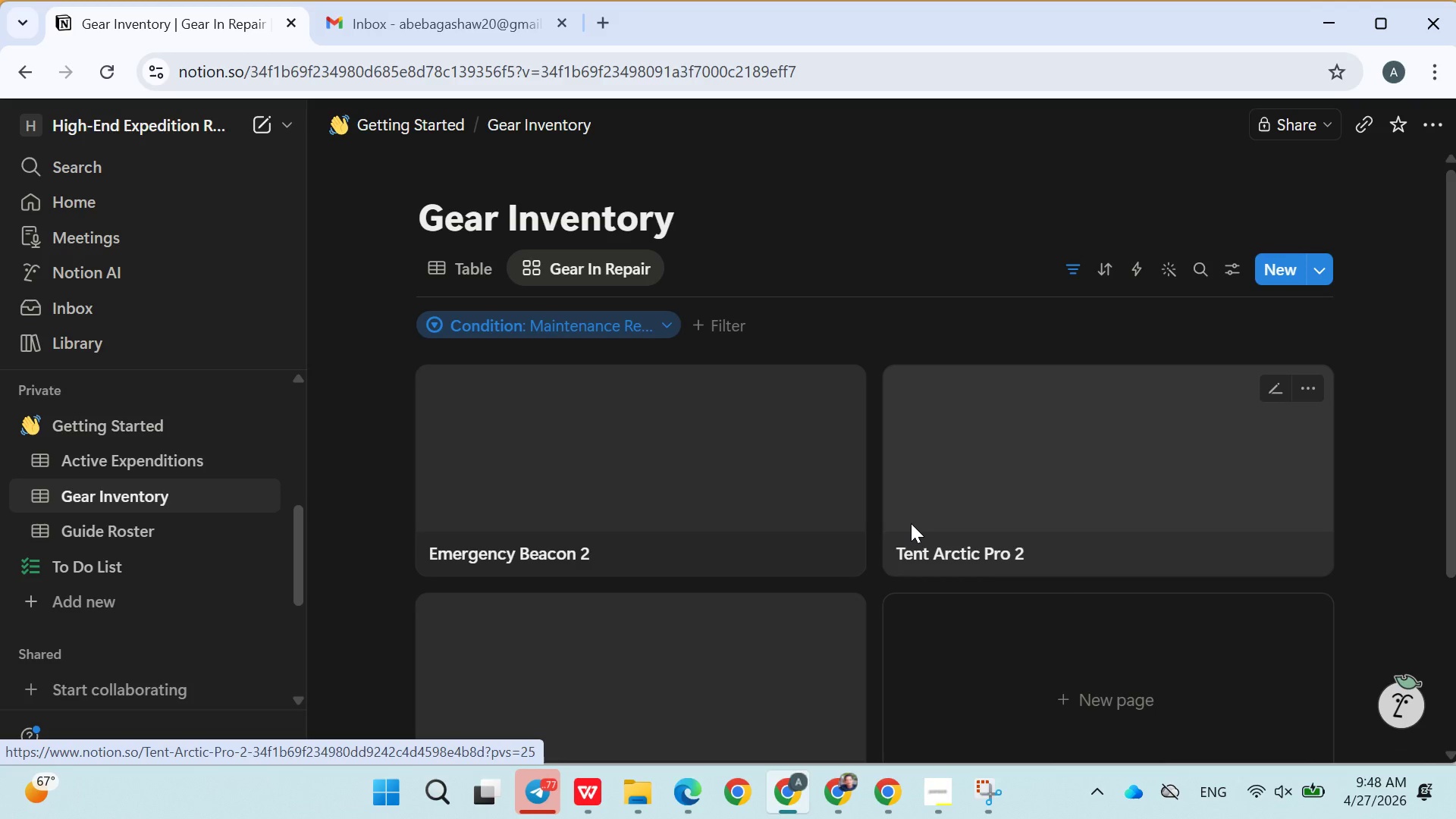 
wait(10.09)
 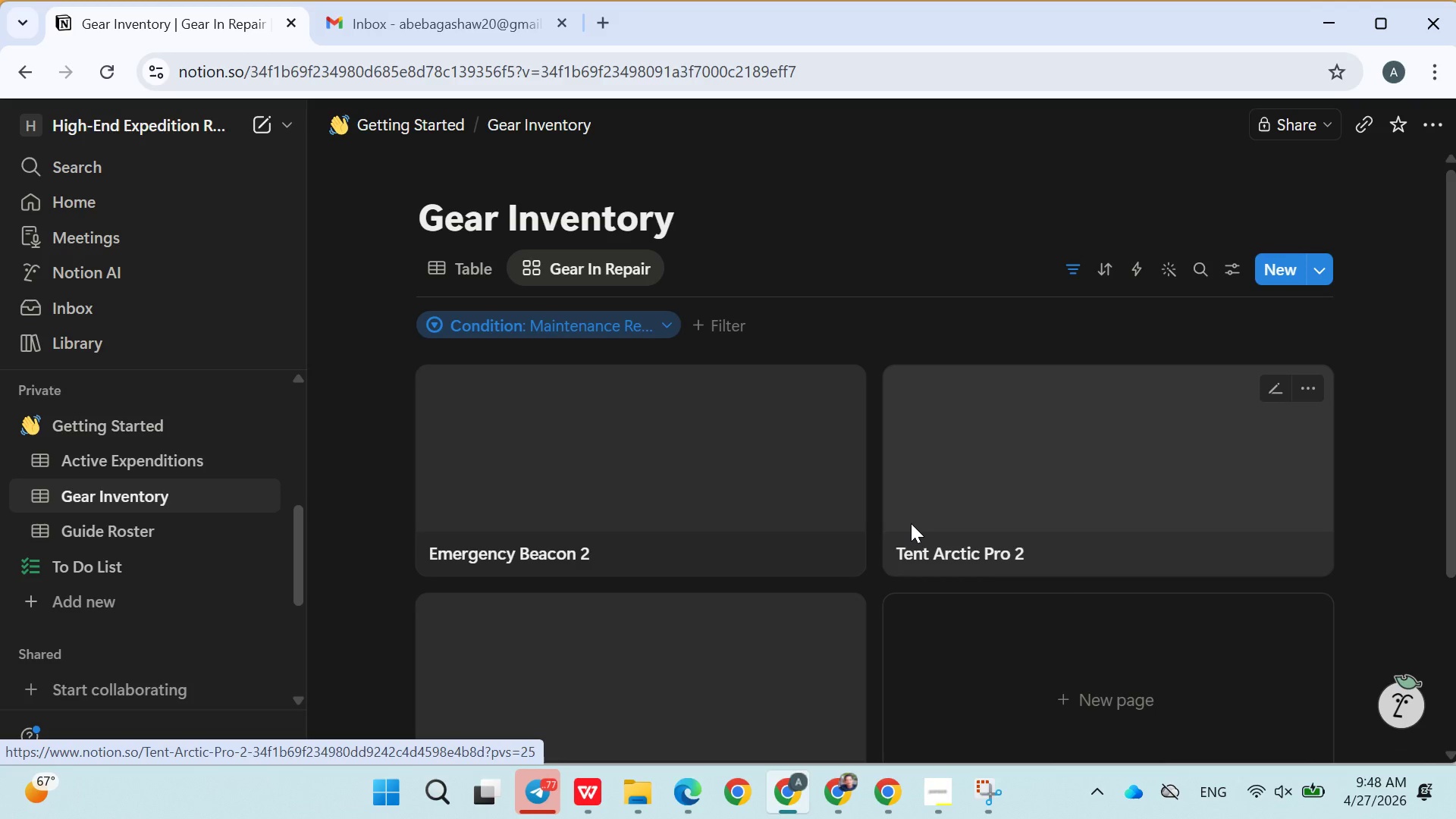 
left_click([1232, 269])
 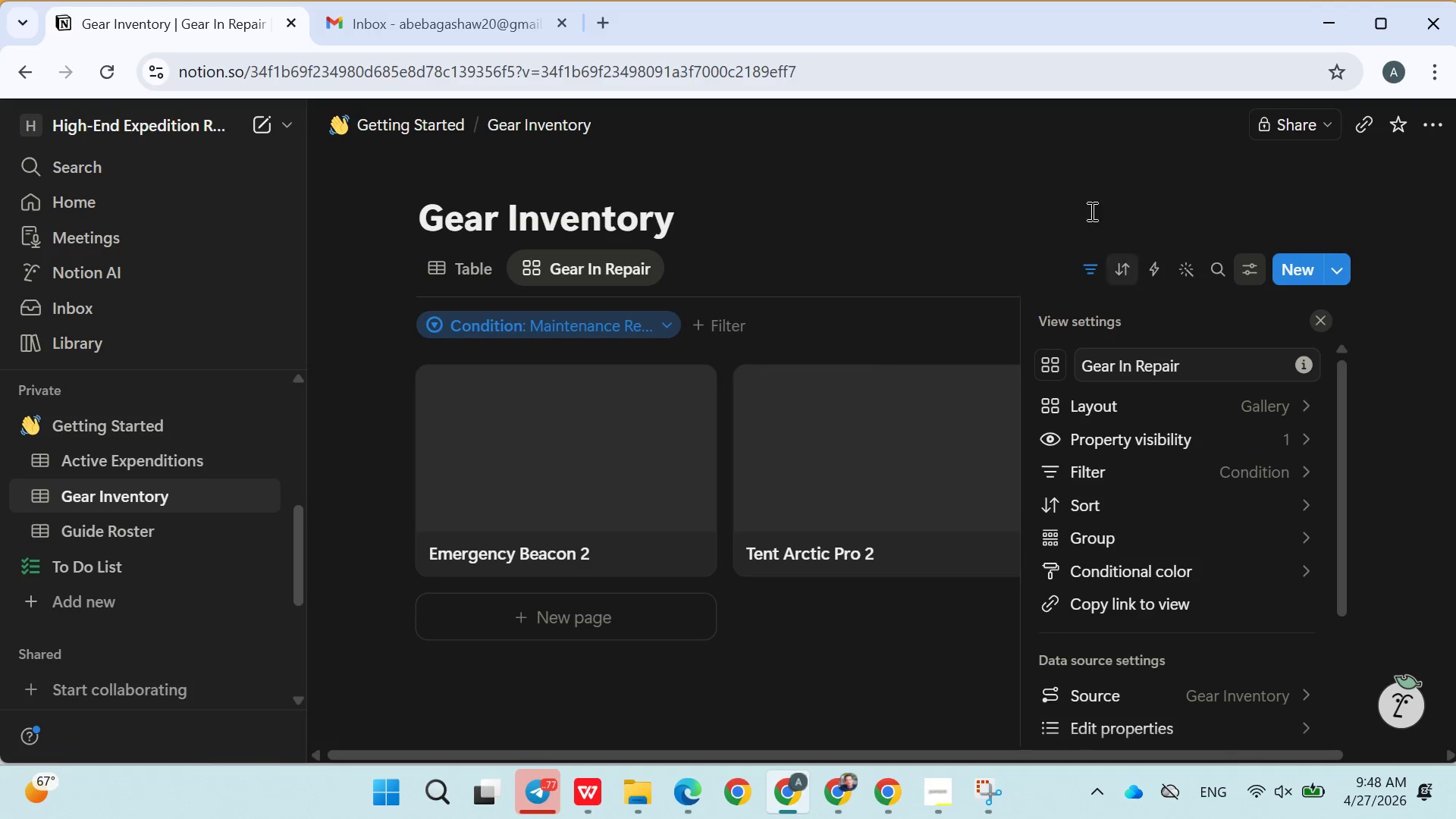 
left_click([1078, 196])
 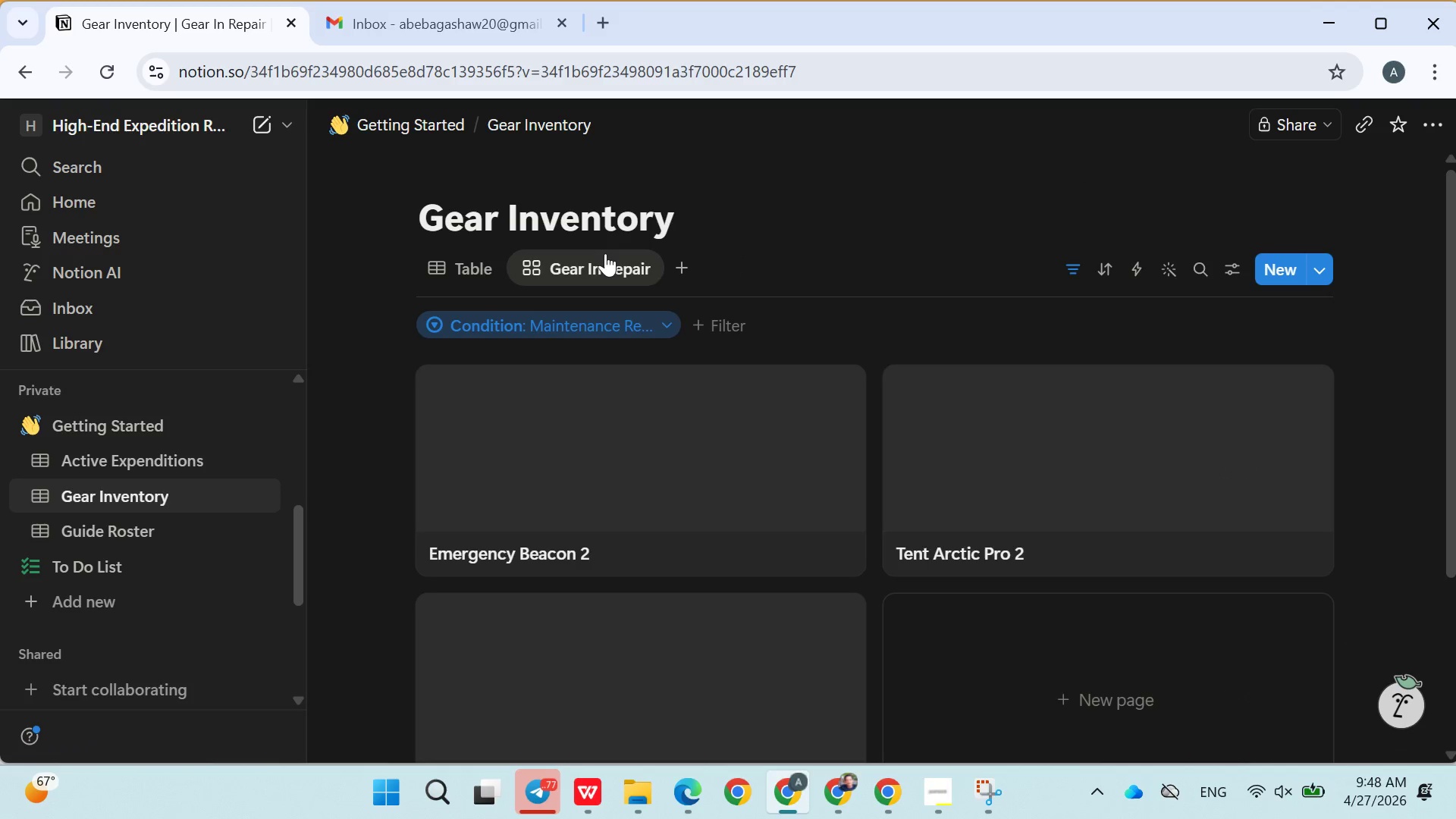 
left_click([605, 253])
 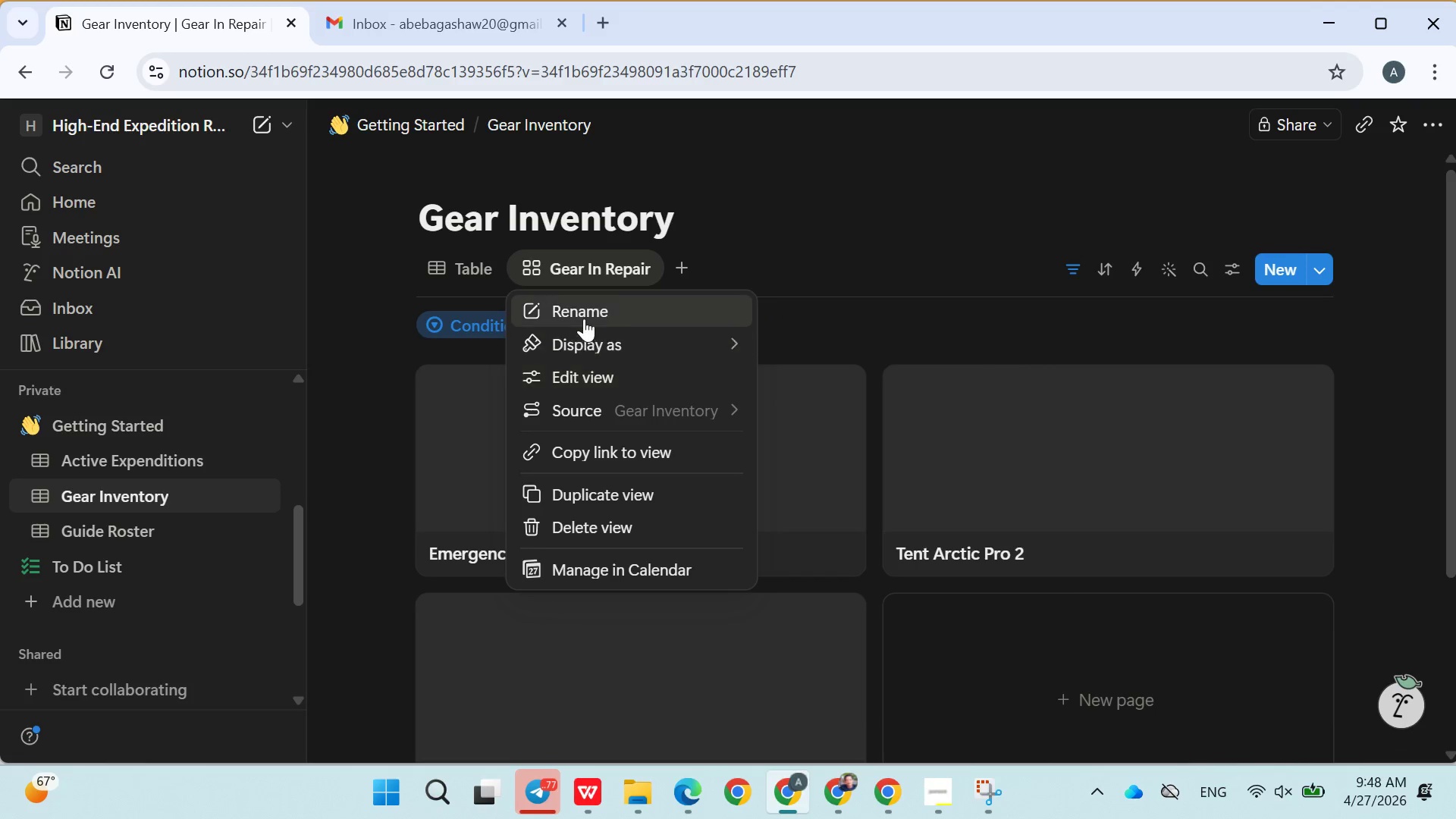 
left_click([598, 369])
 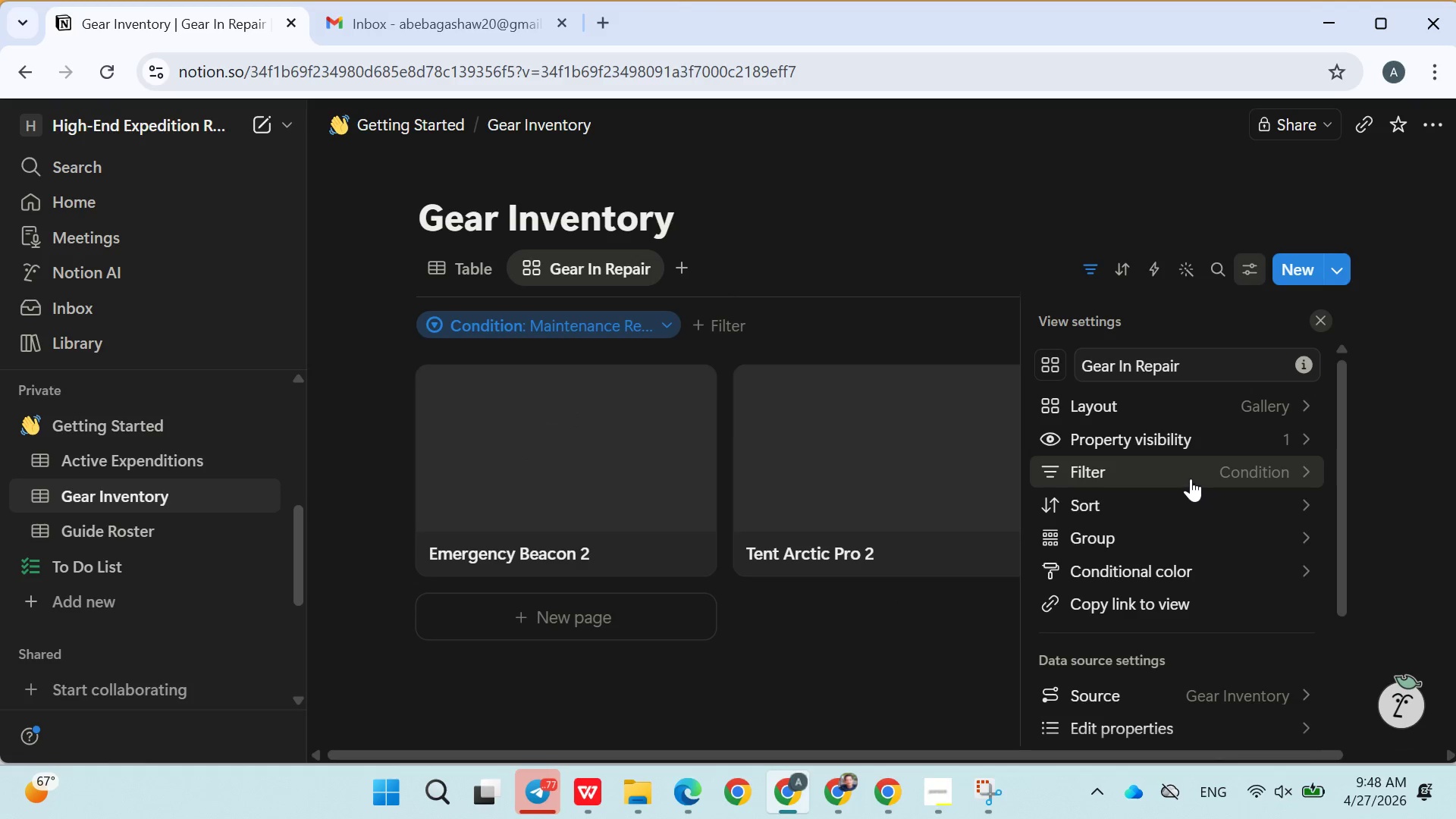 
left_click([1154, 444])
 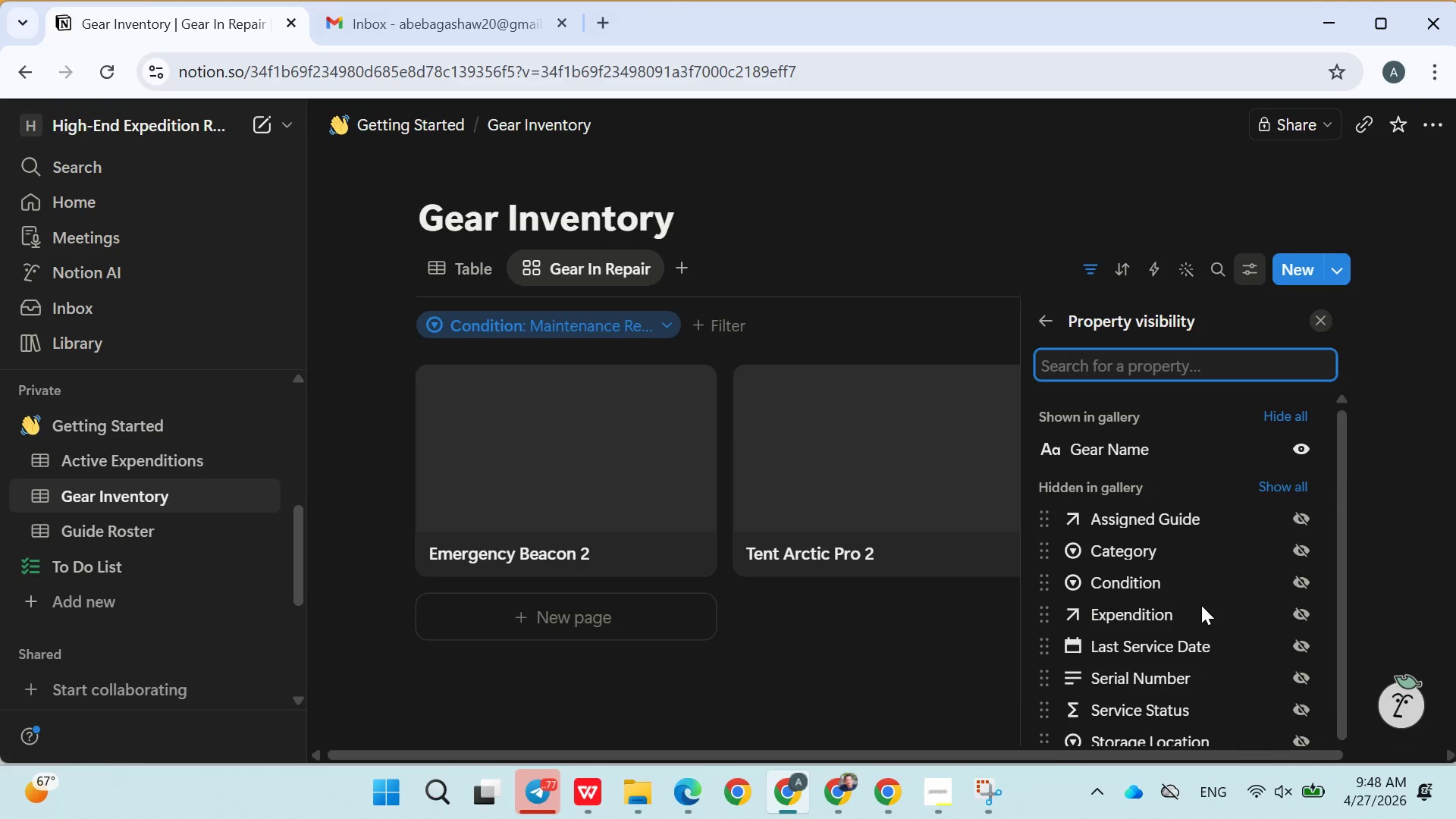 
scroll: coordinate [1201, 605], scroll_direction: down, amount: 2.0
 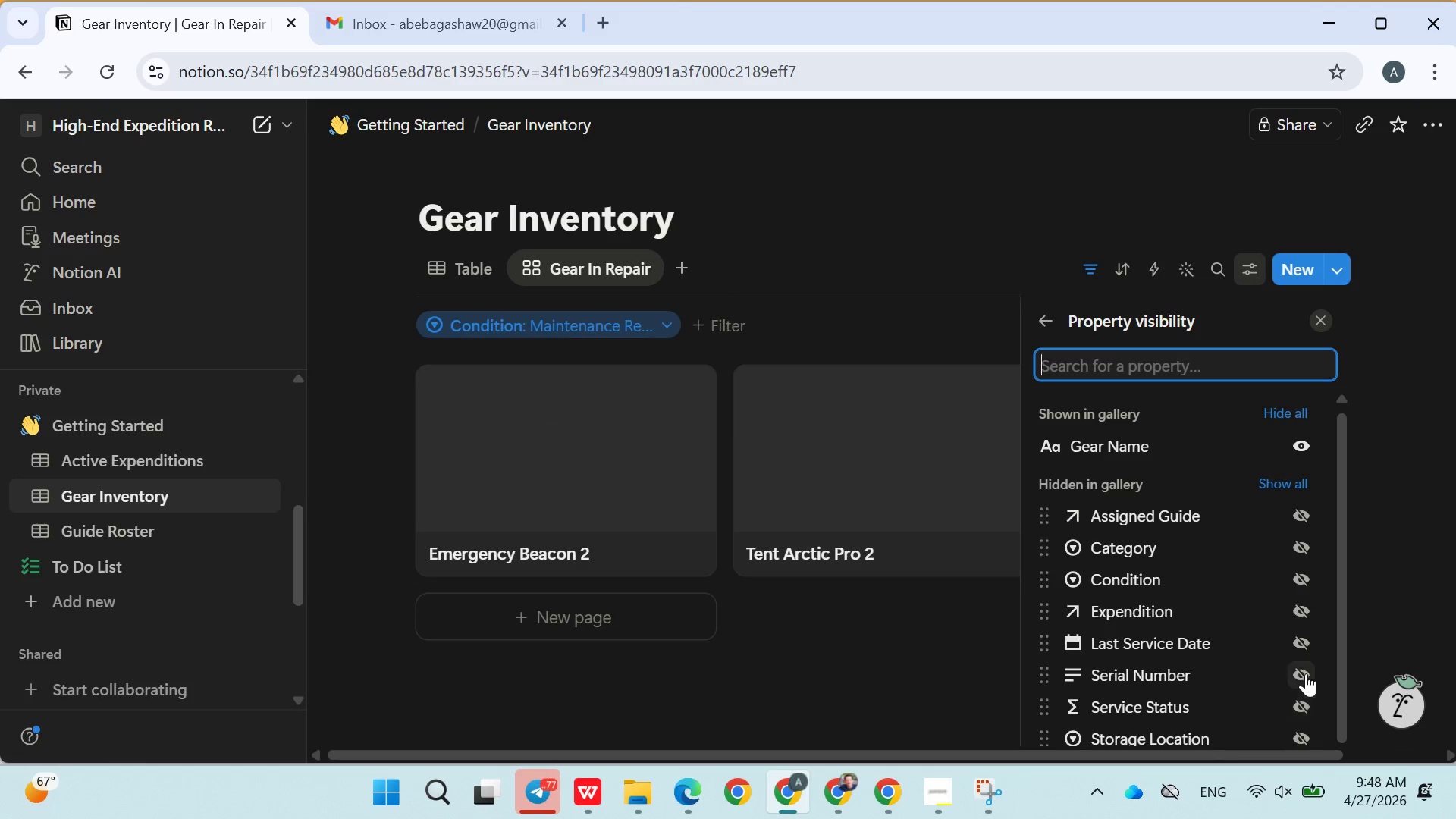 
left_click([1306, 670])
 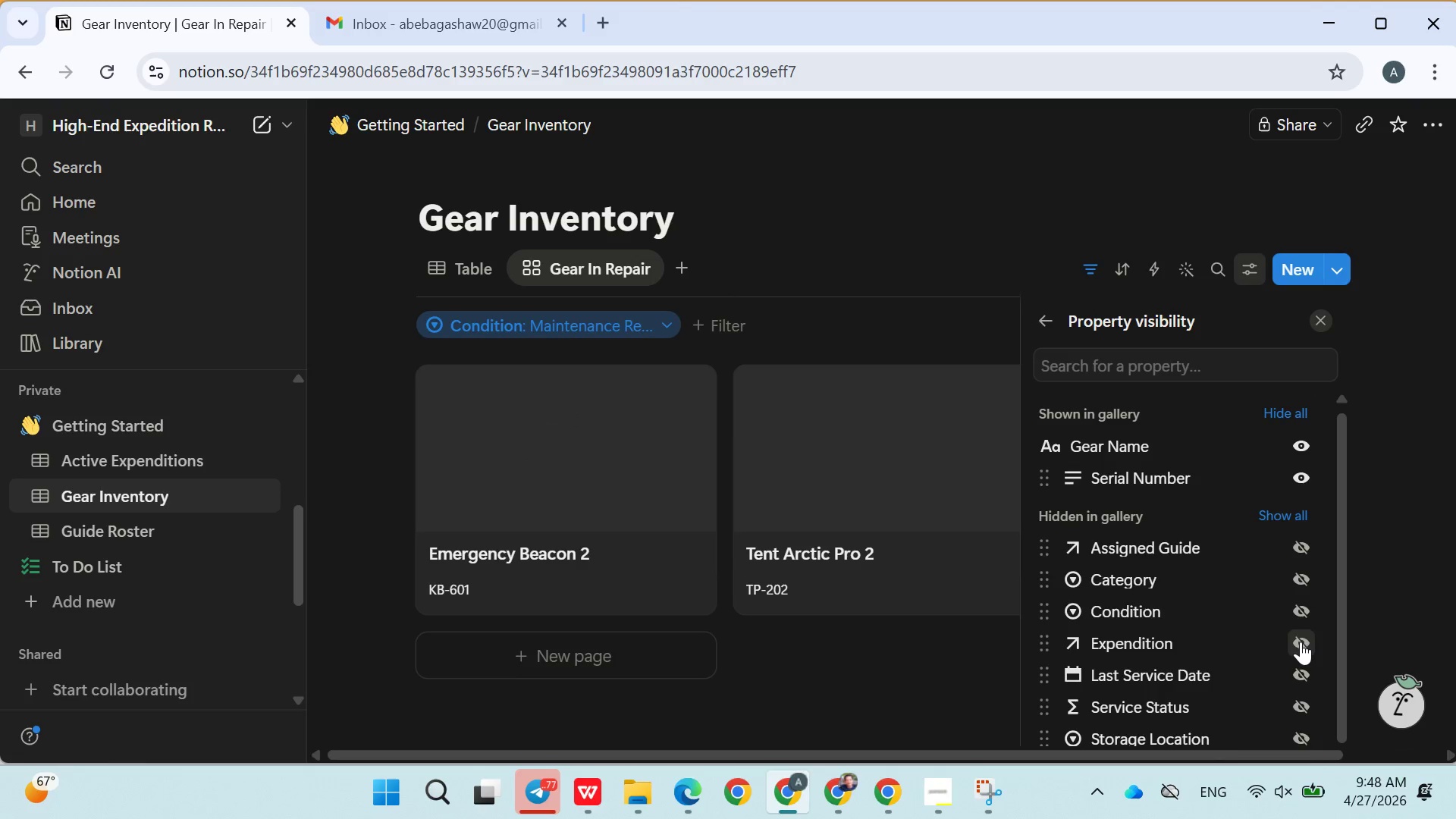 
left_click([1301, 642])
 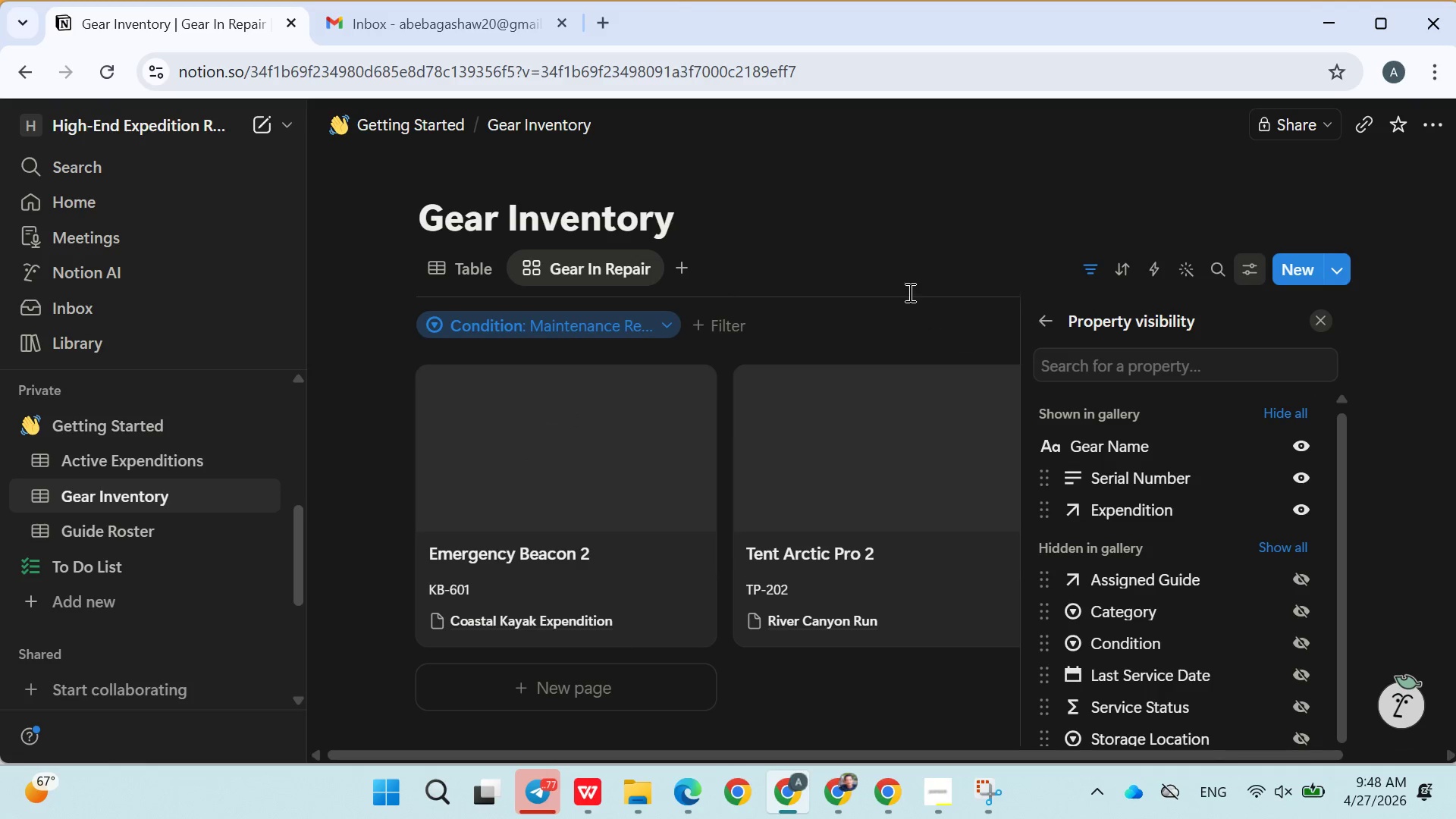 
left_click([877, 243])
 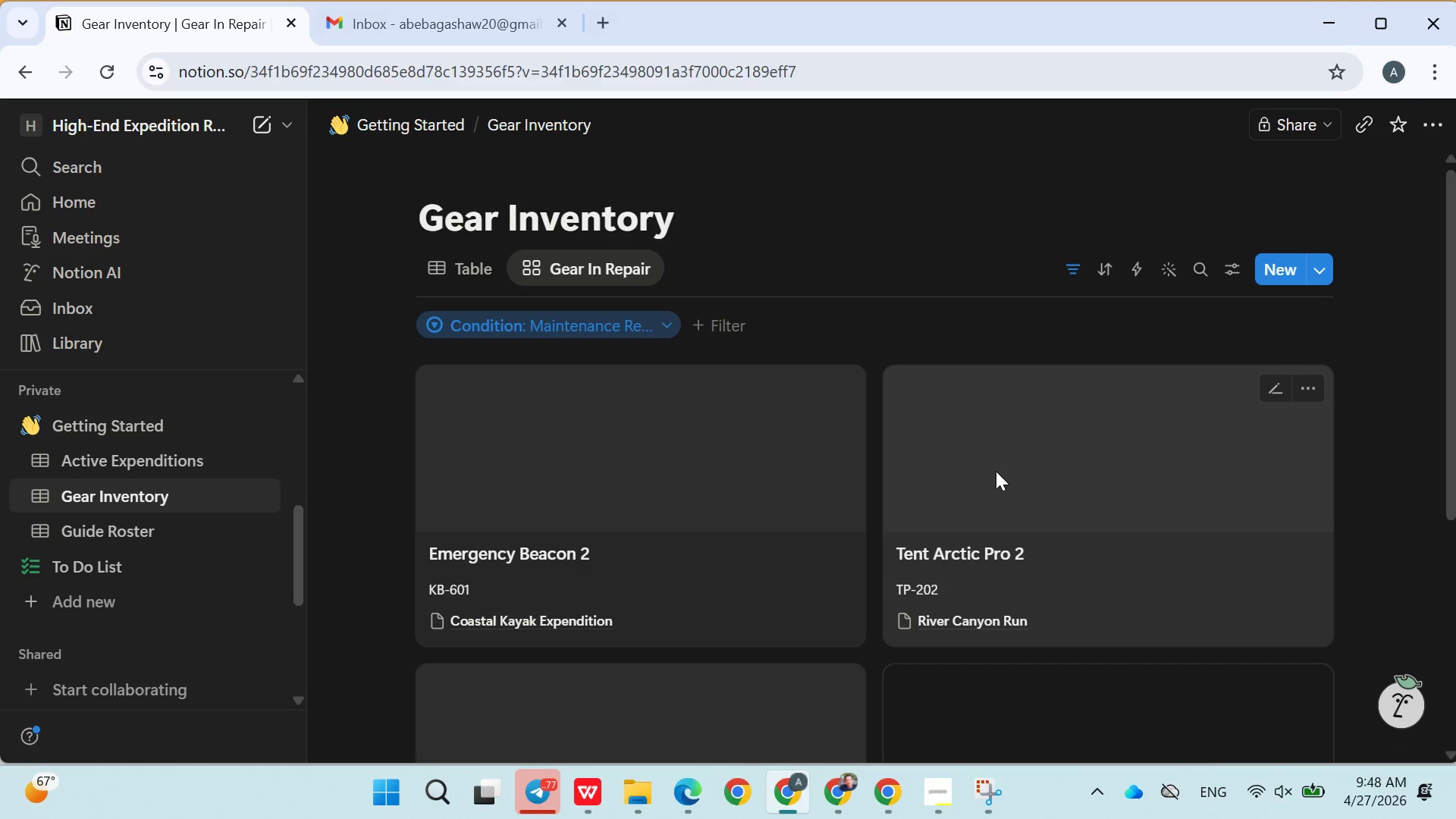 
scroll: coordinate [1023, 475], scroll_direction: up, amount: 2.0
 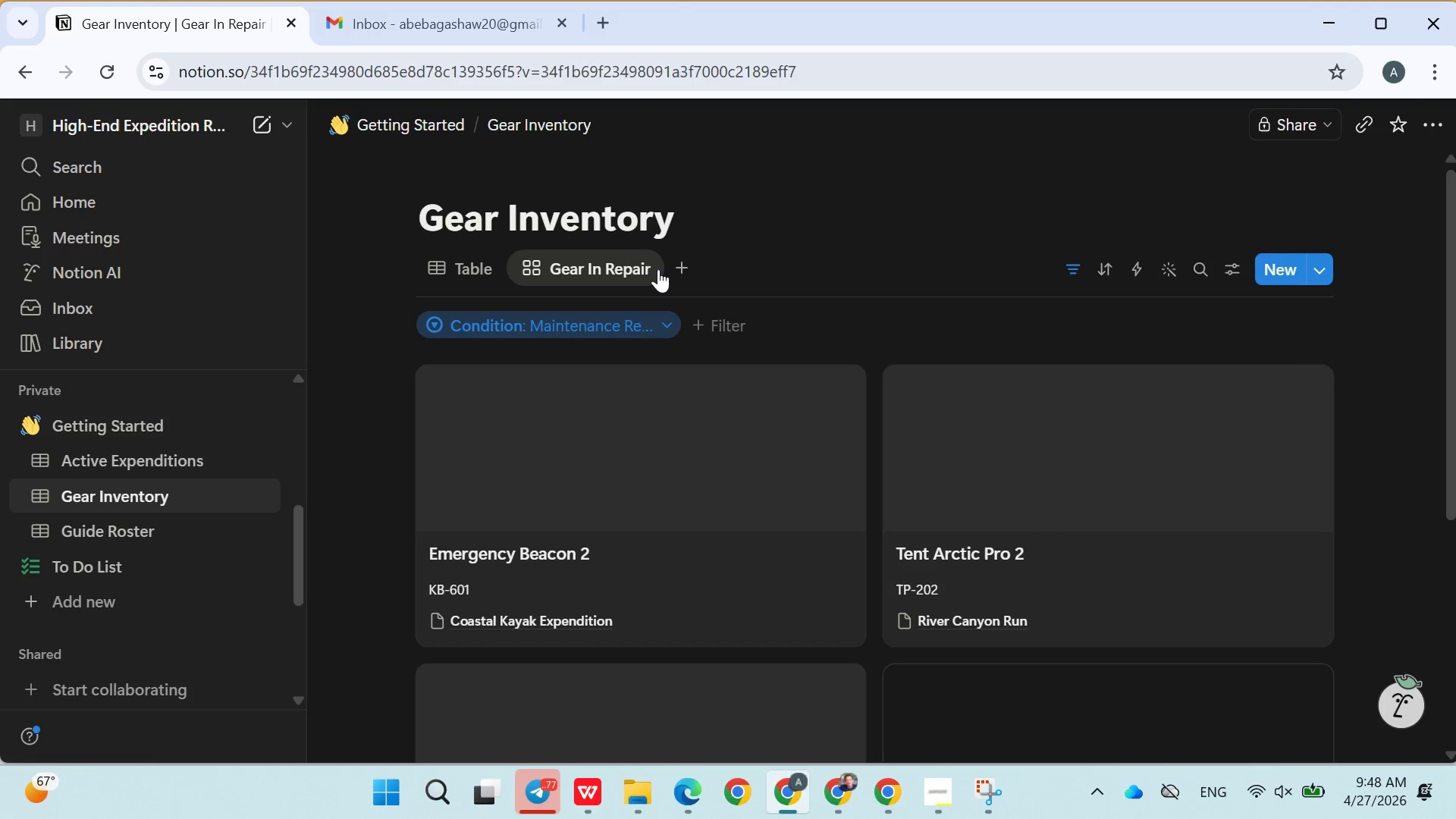 
left_click([480, 270])
 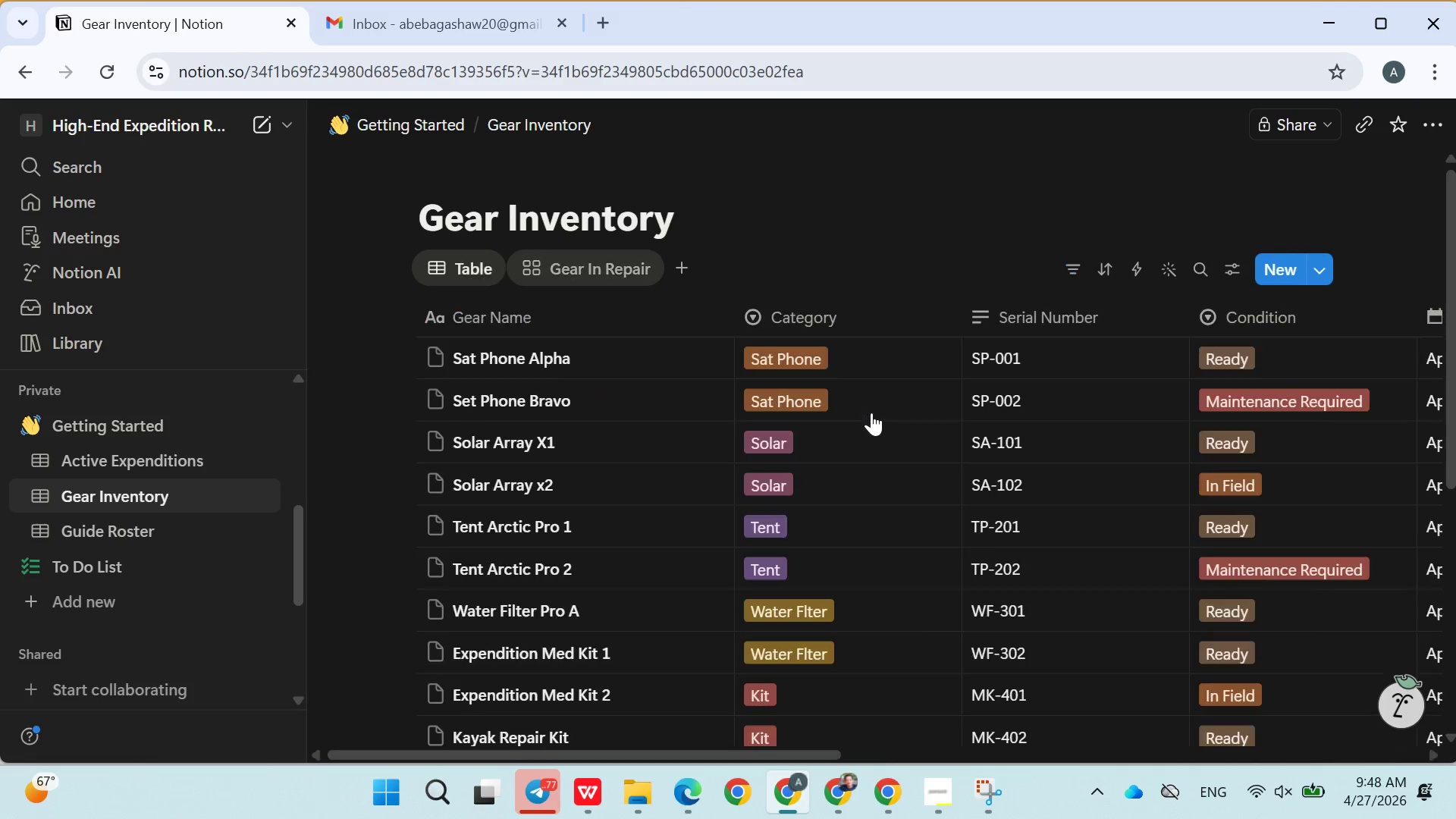 
mouse_move([874, 394])
 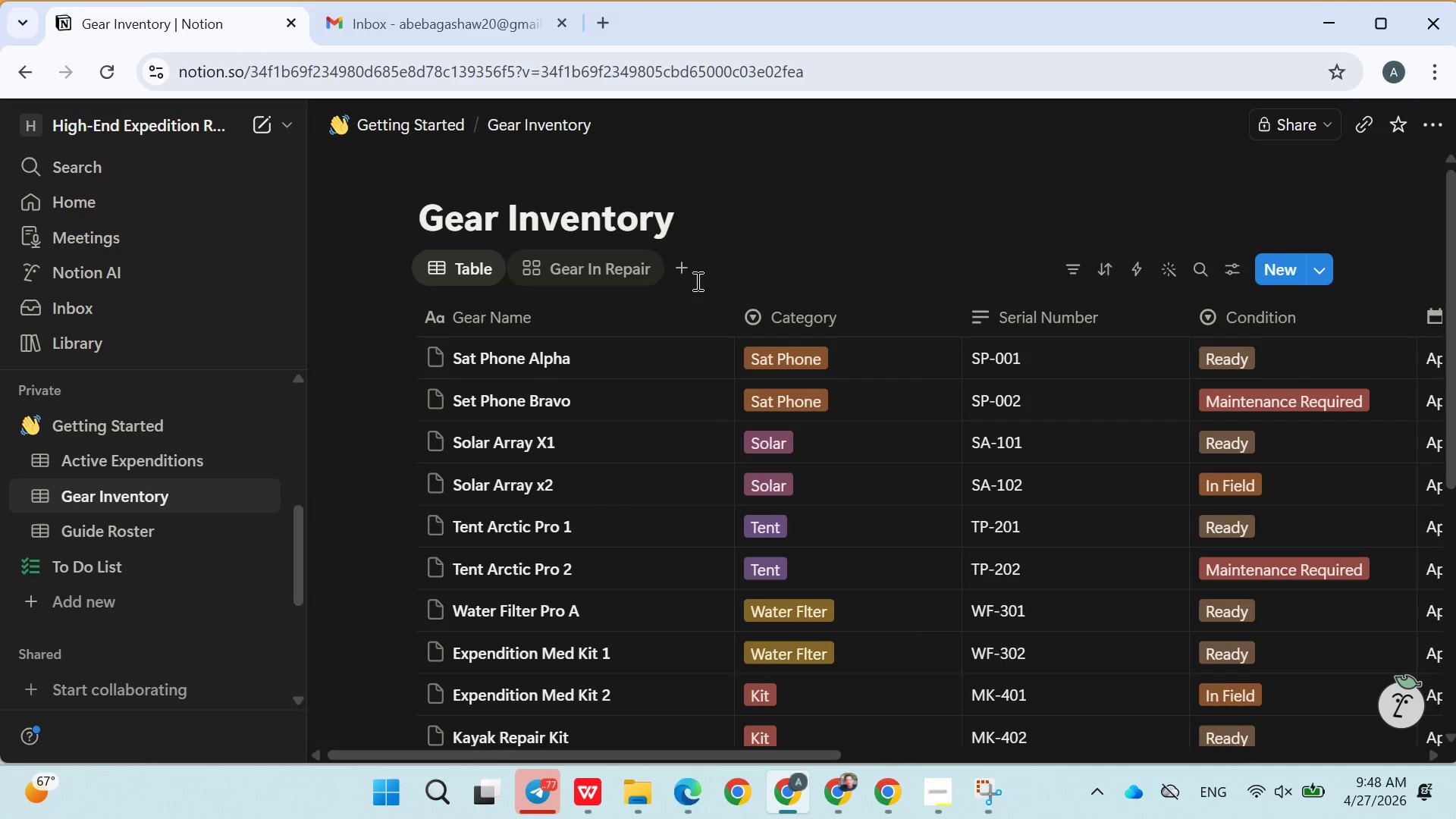 
mouse_move([682, 263])
 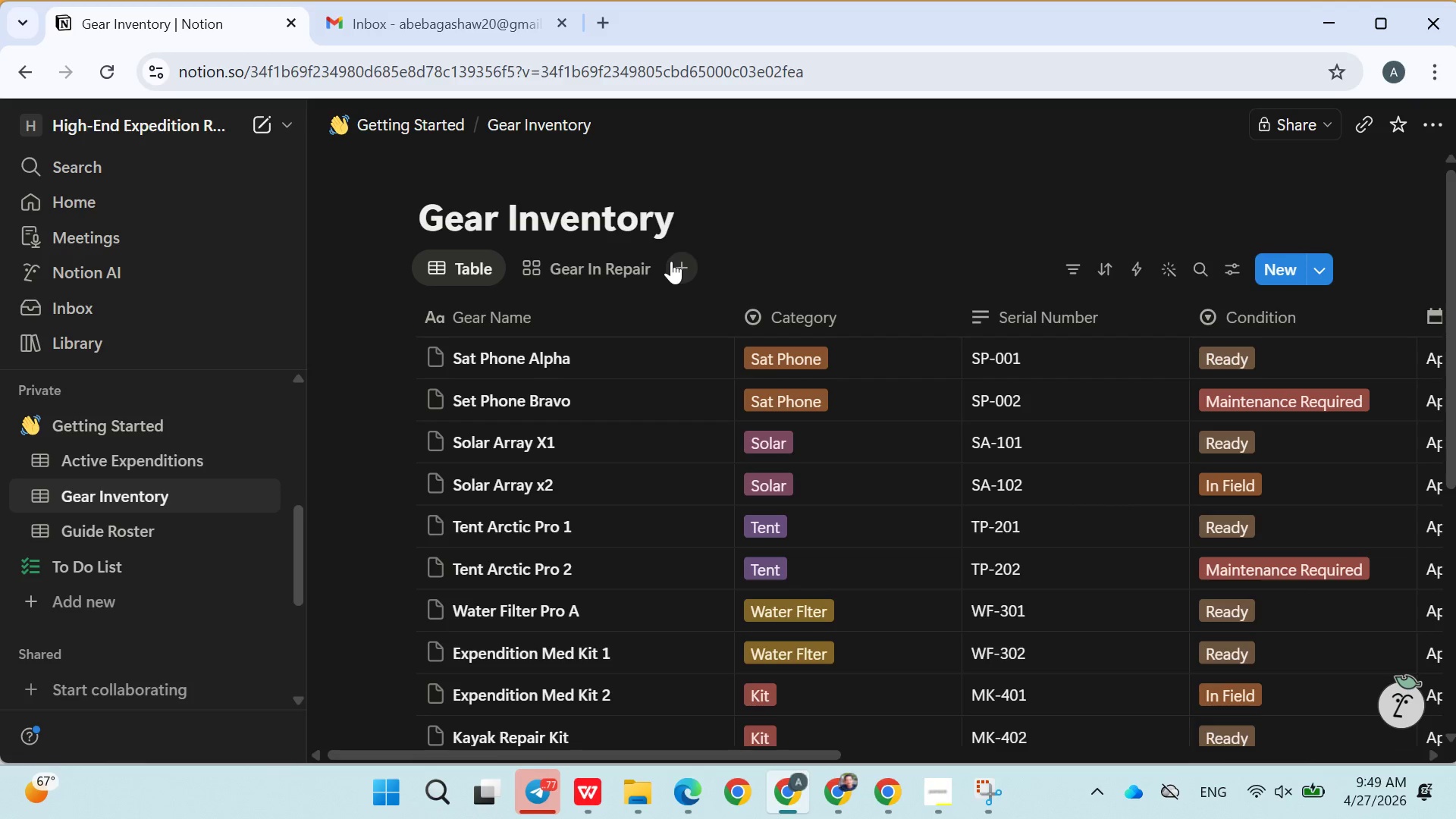 
left_click([671, 261])
 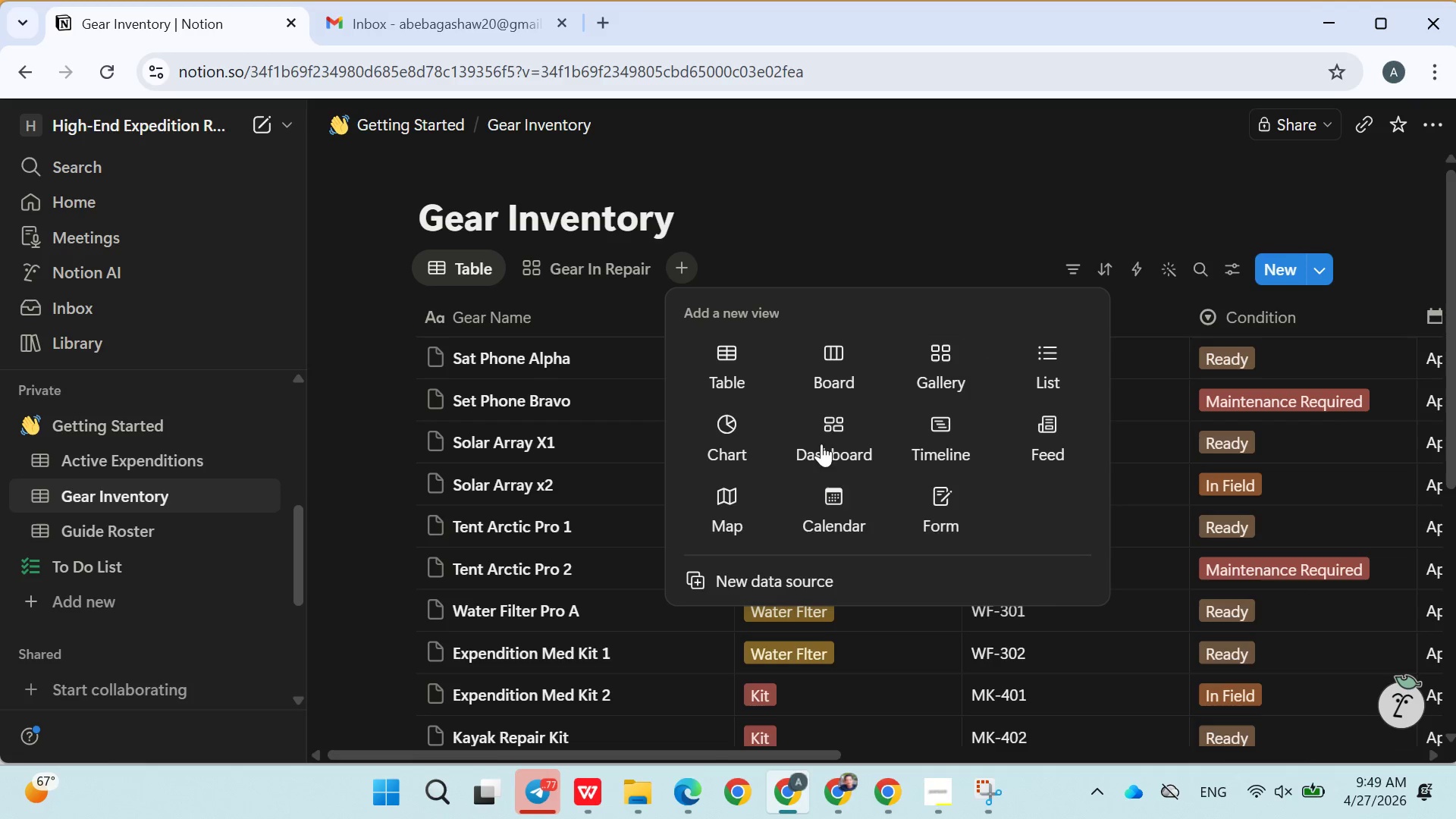 
wait(6.0)
 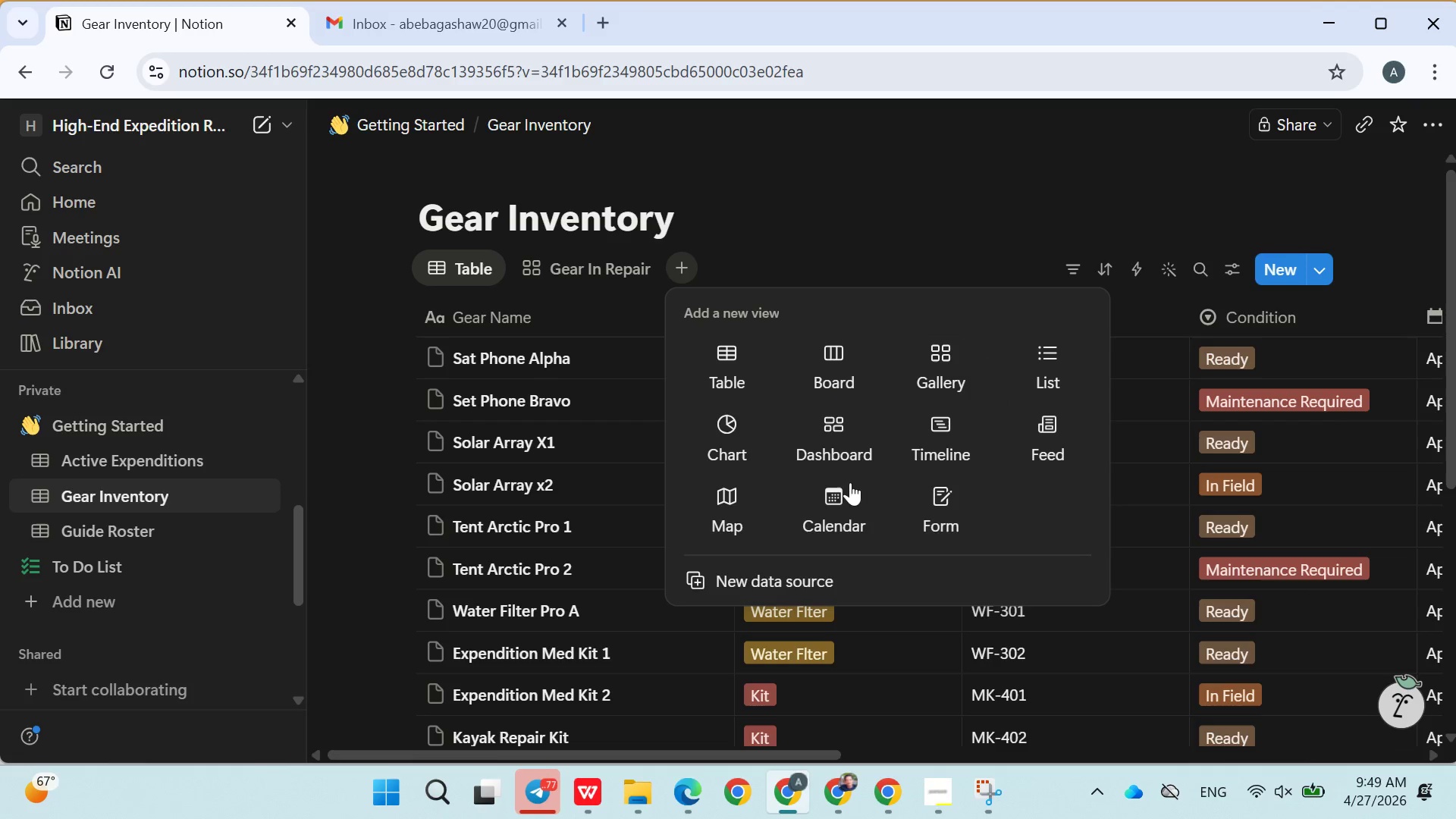 
left_click([941, 441])
 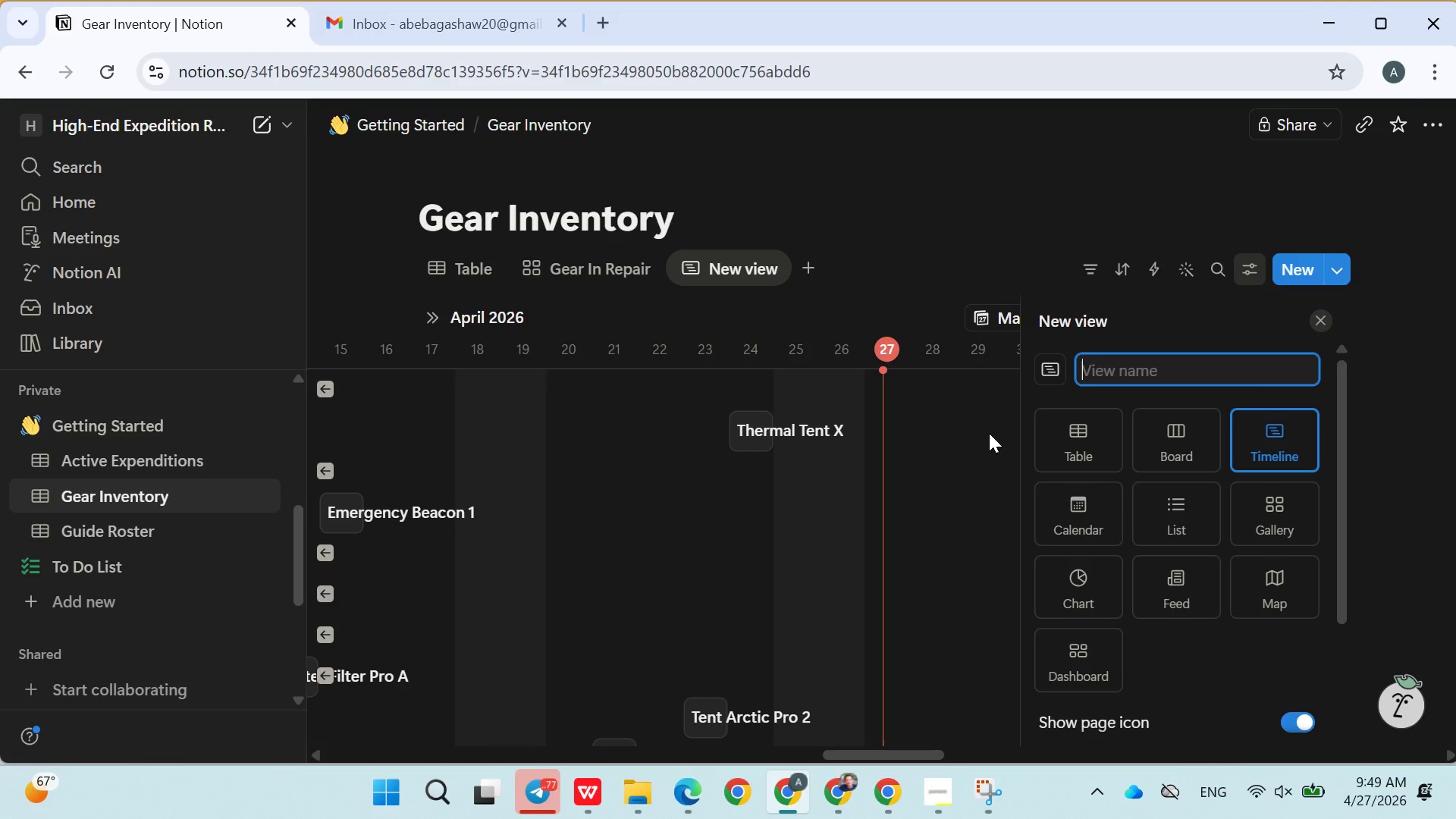 
type(Guide Timeline)